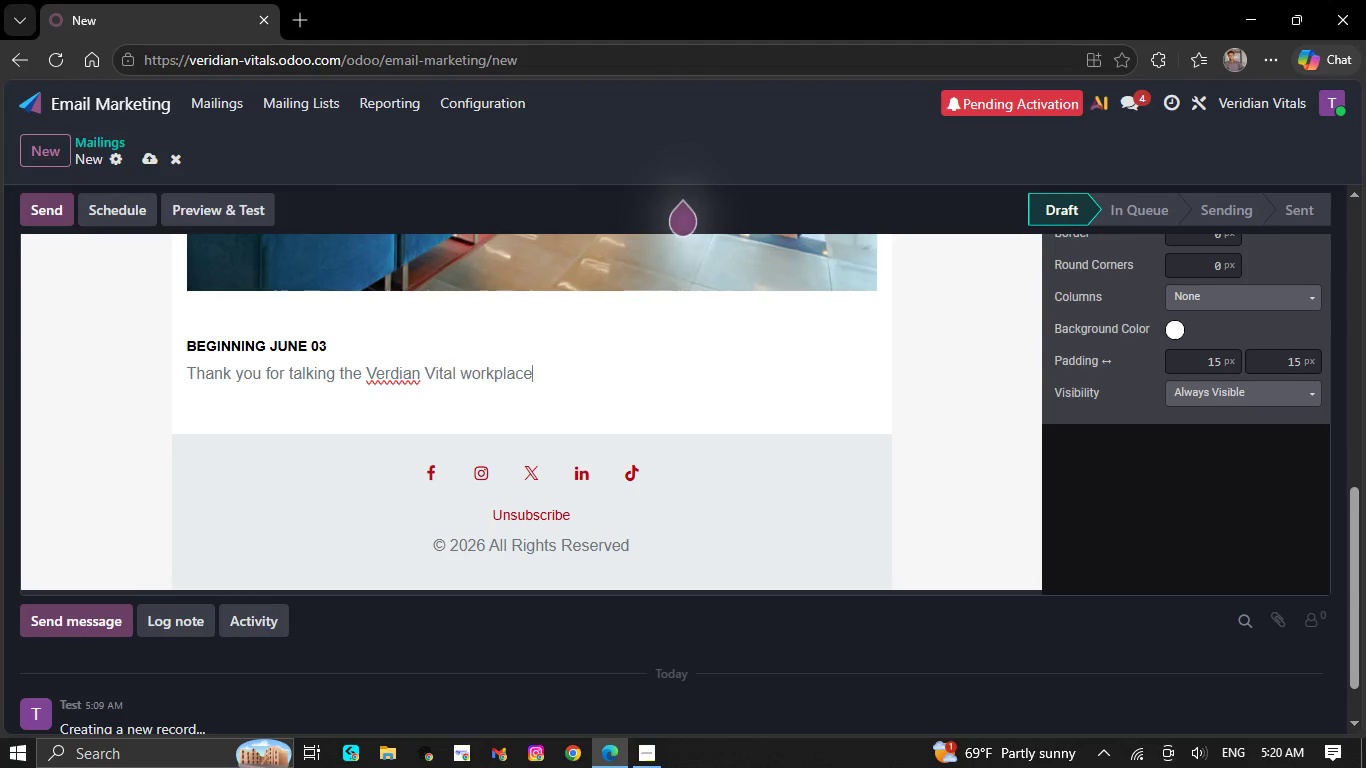 
type( burnout assesment)
key(NumpadEnter)
 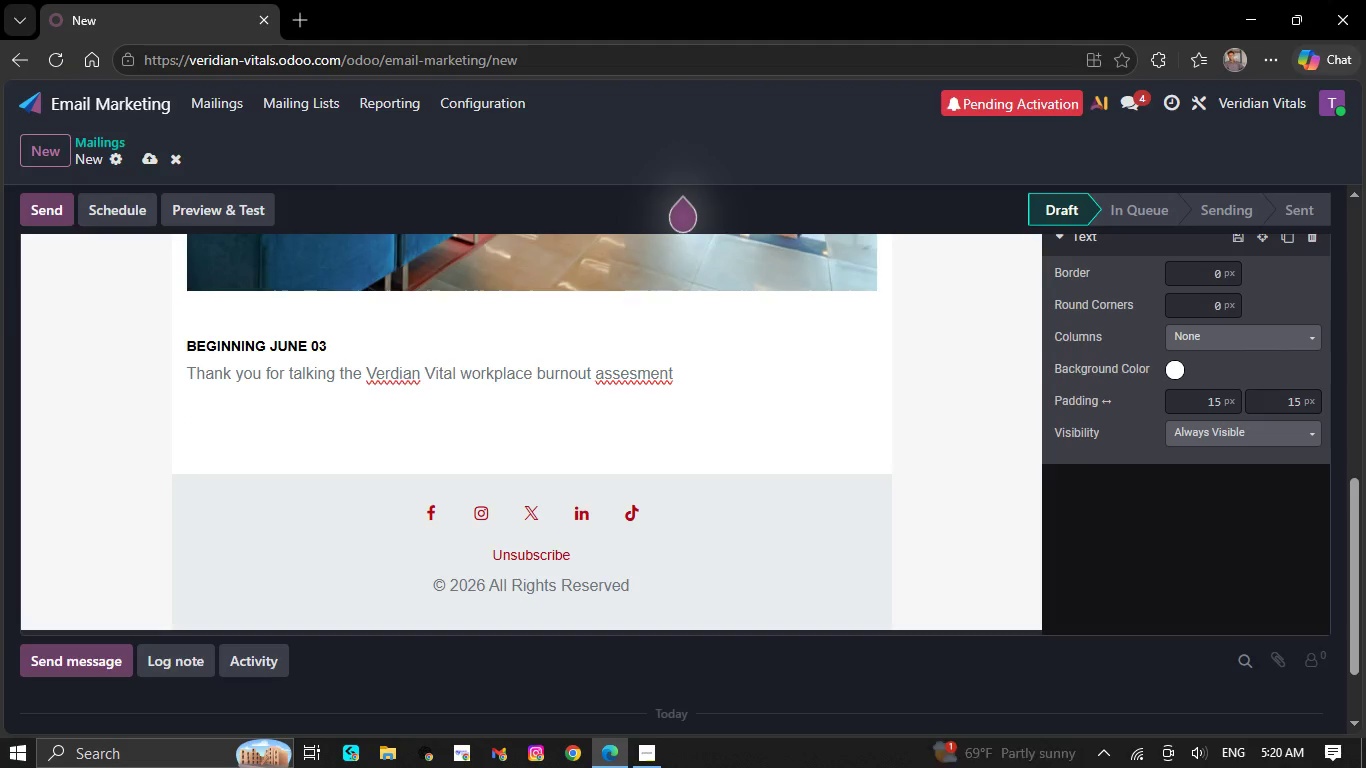 
wait(27.16)
 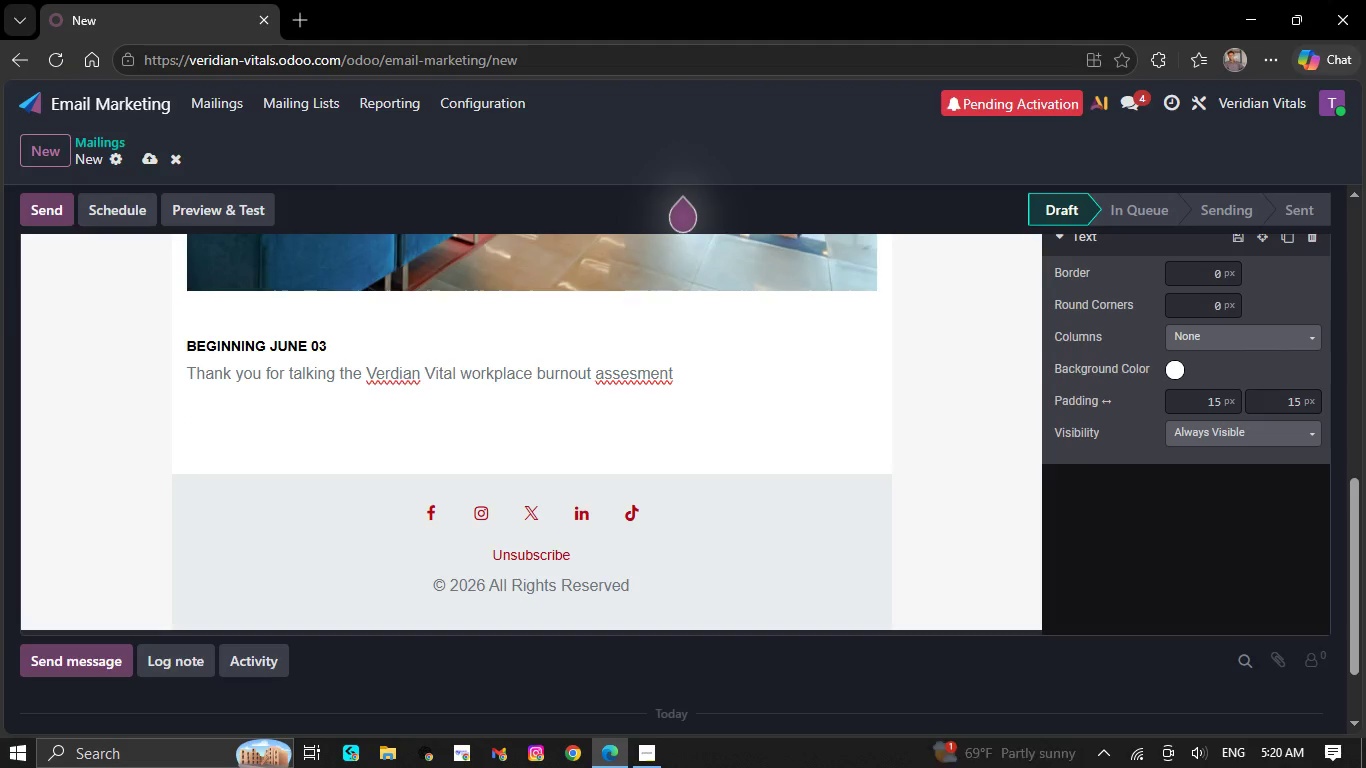 
type(Based oi)
key(Backspace)
type(n your responses)
 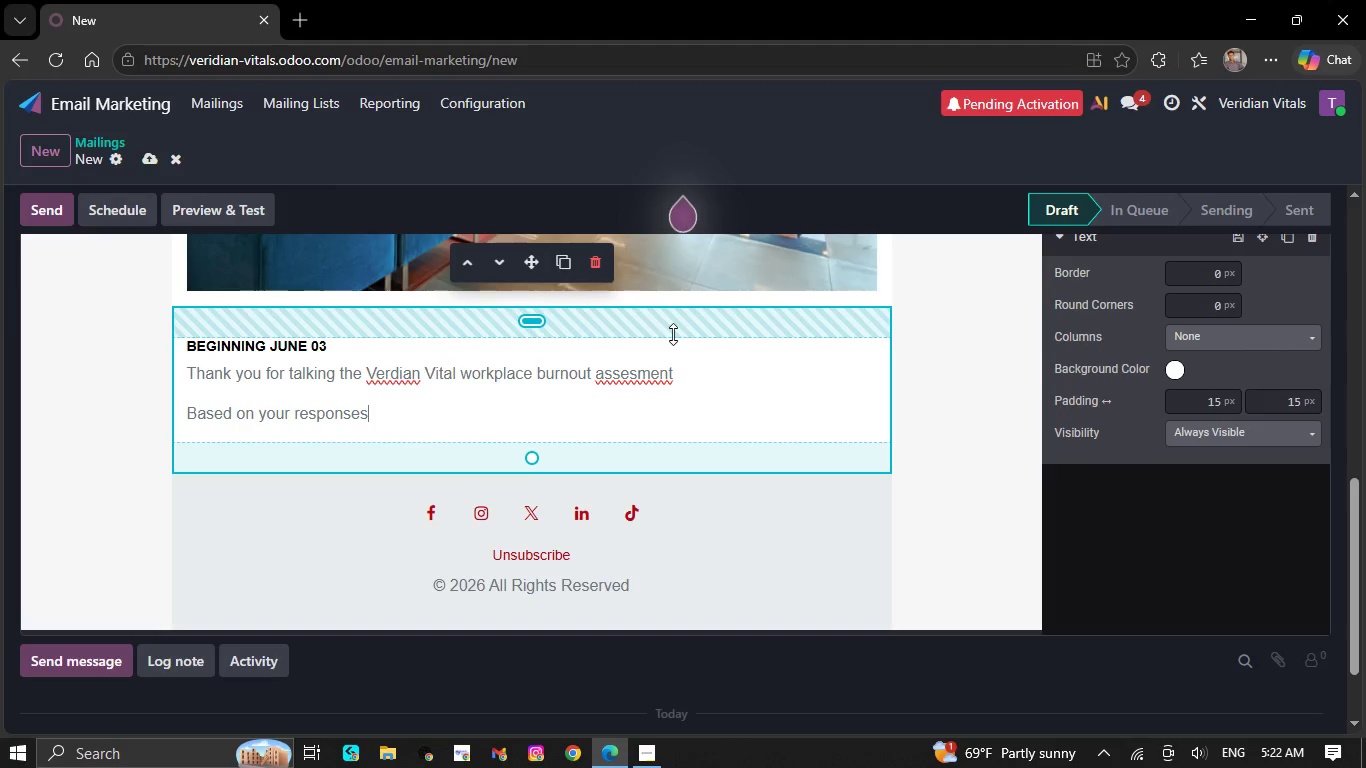 
wait(62.52)
 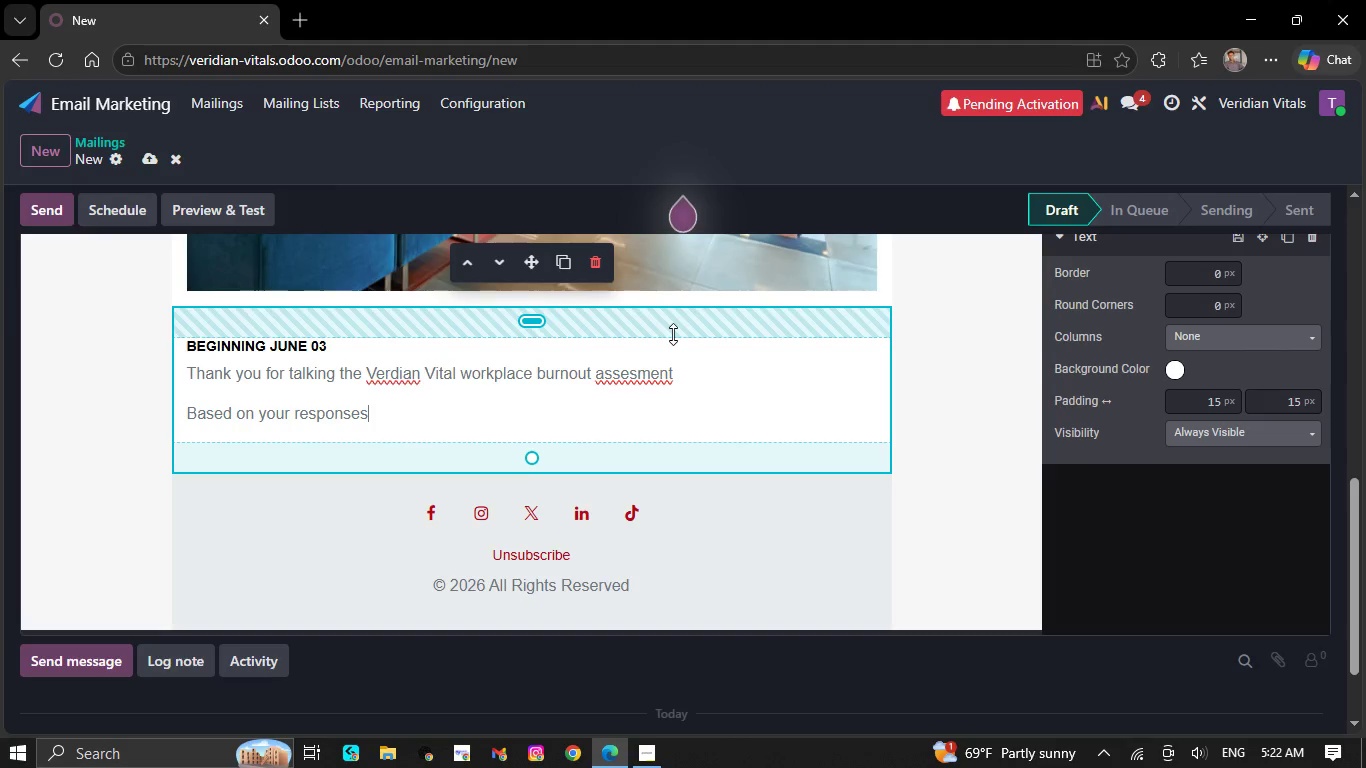 
type(, your but)
key(Backspace)
type(rn)
 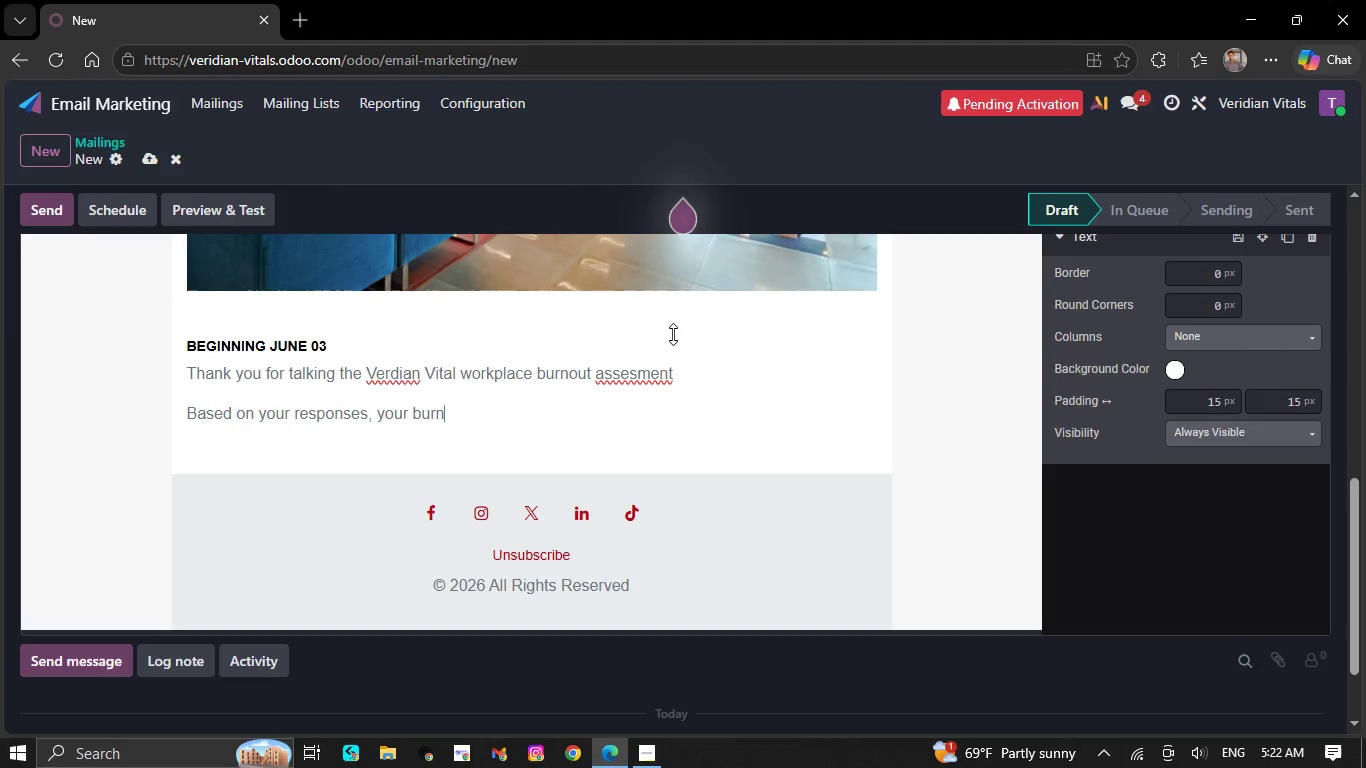 
type(out score )
 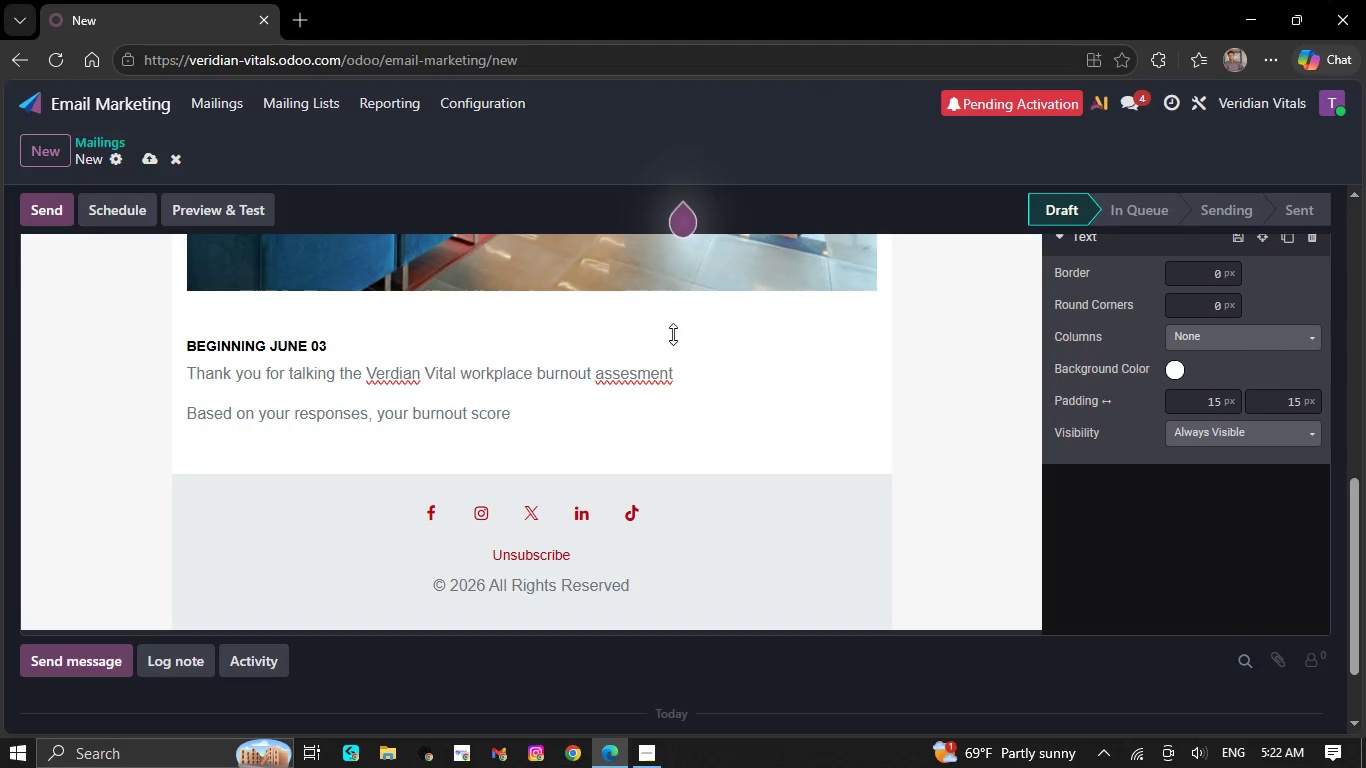 
wait(18.86)
 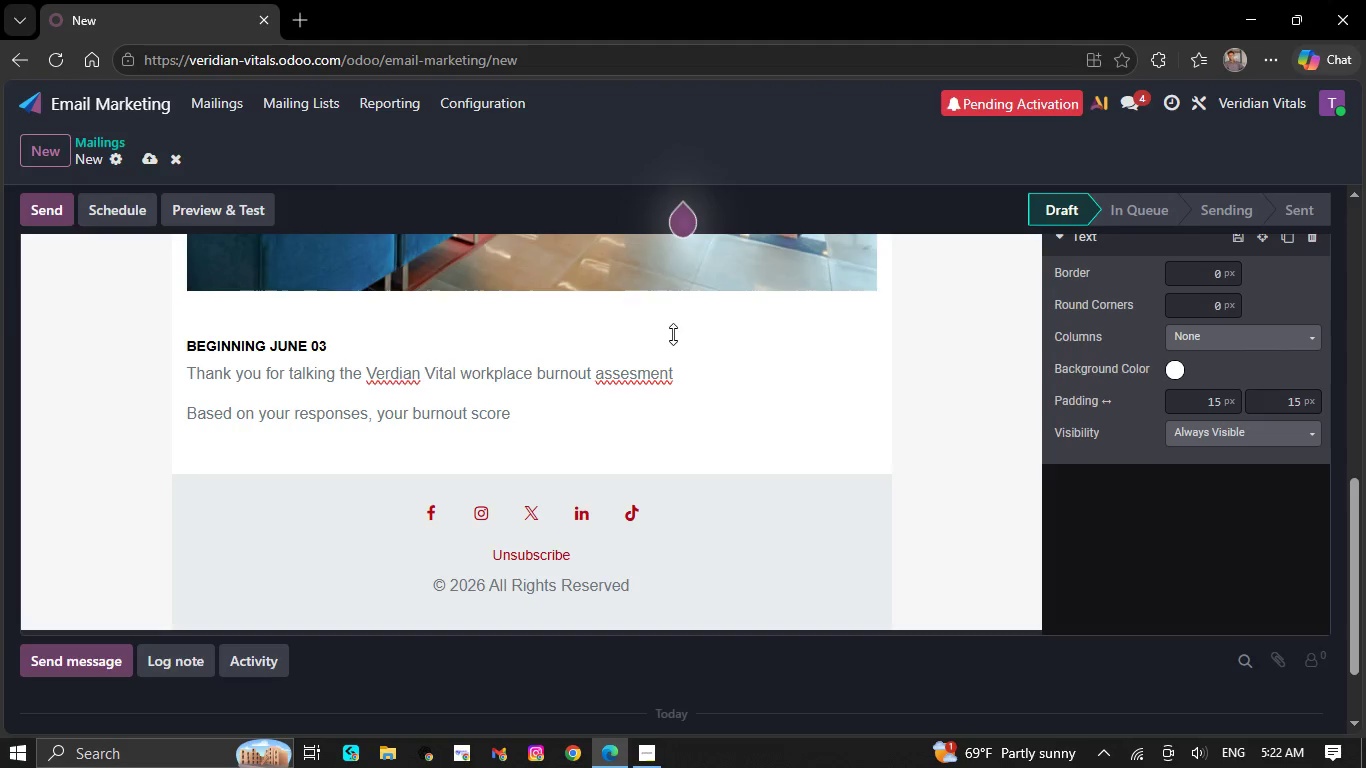 
type(was {{objecr)
key(Backspace)
type(t.x_)
 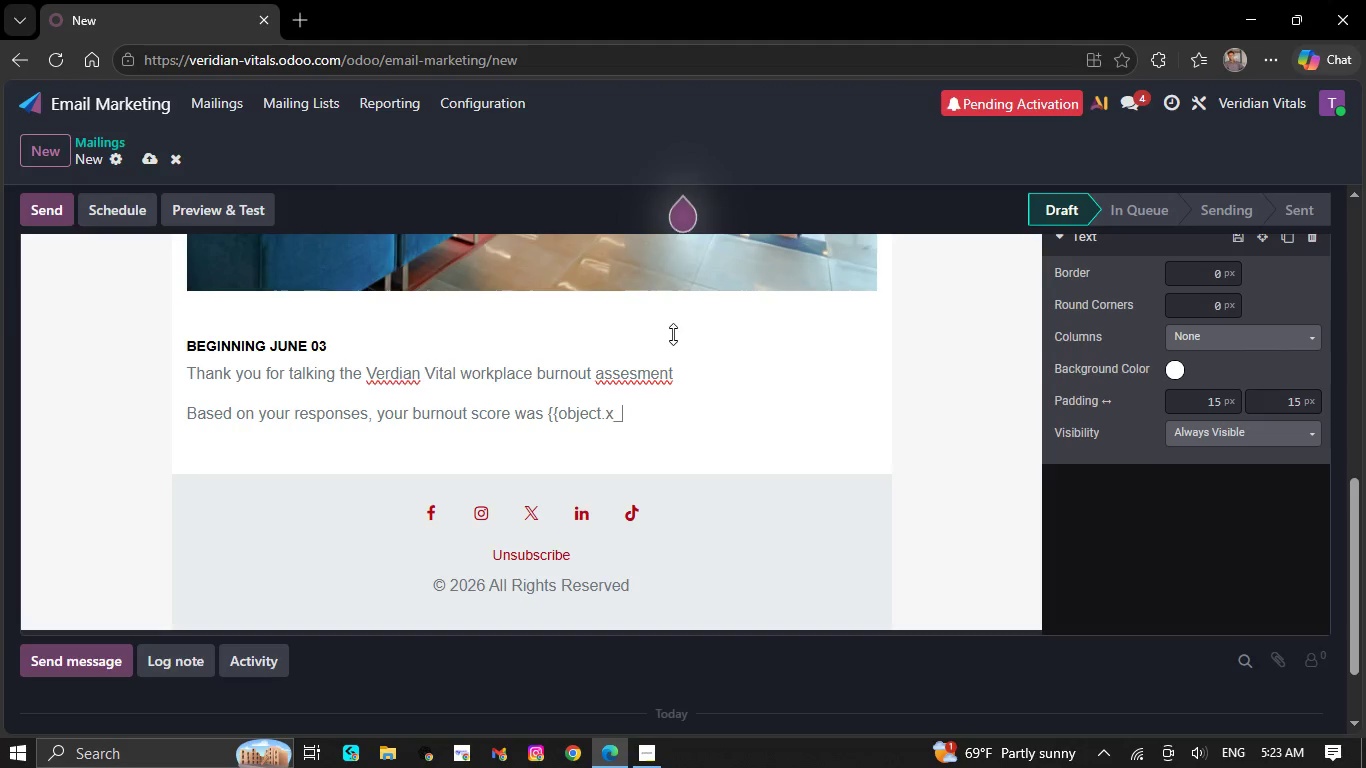 
type(burnout_)
 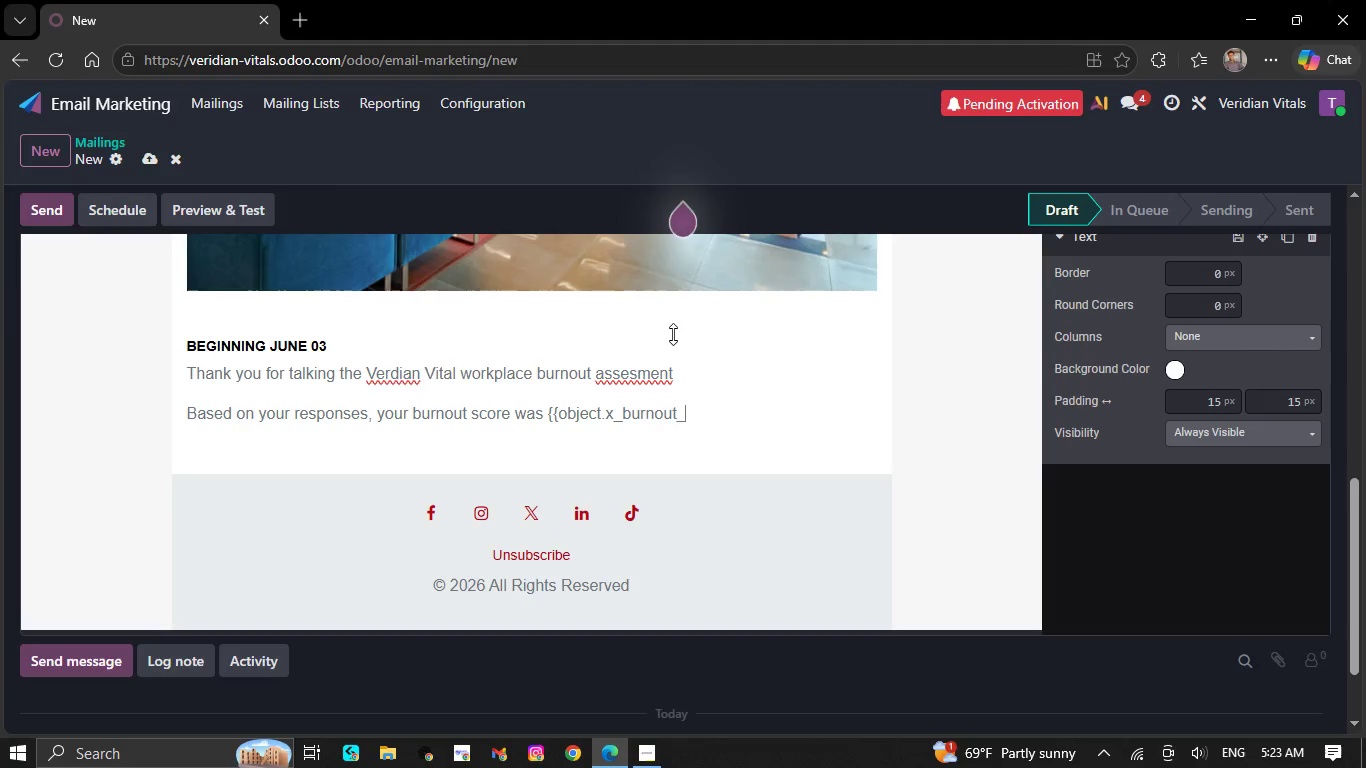 
key(Shift+BracketRight)
 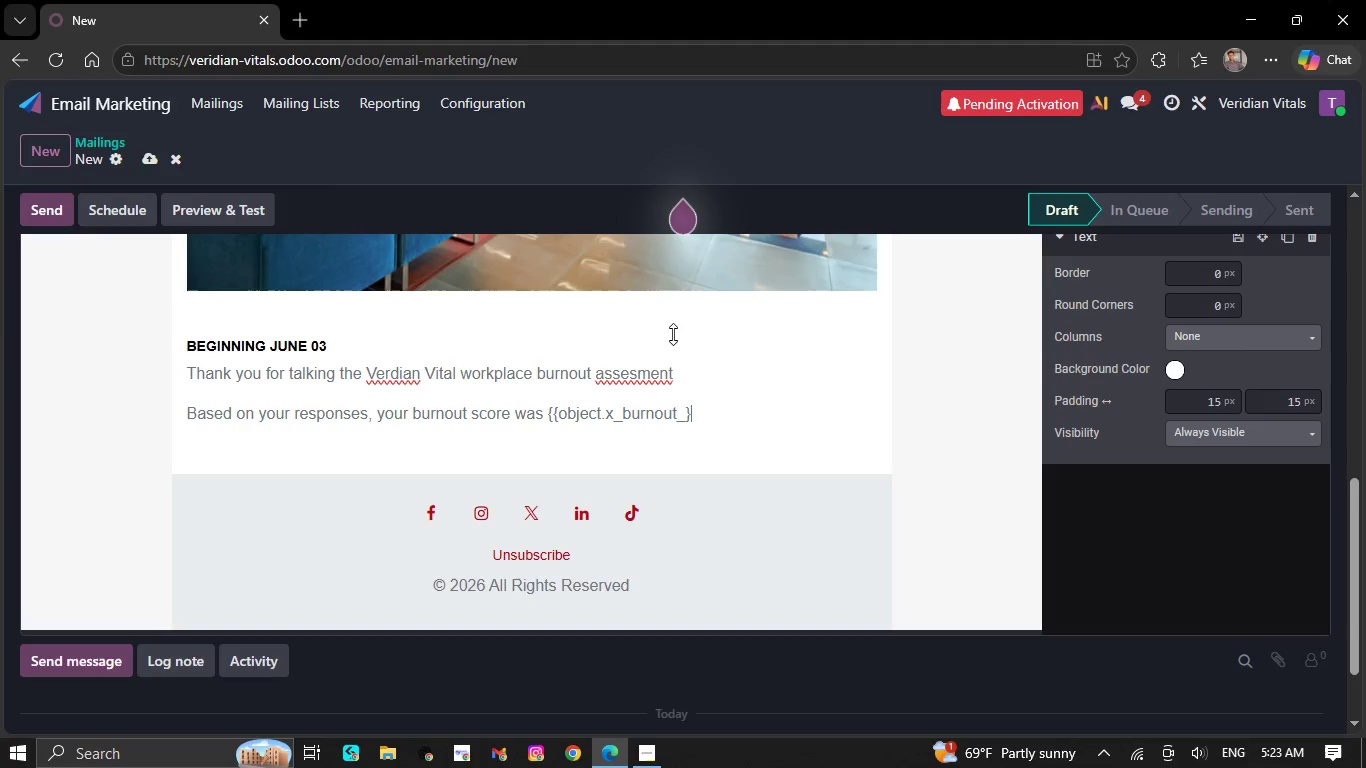 
key(Shift+BracketRight)
 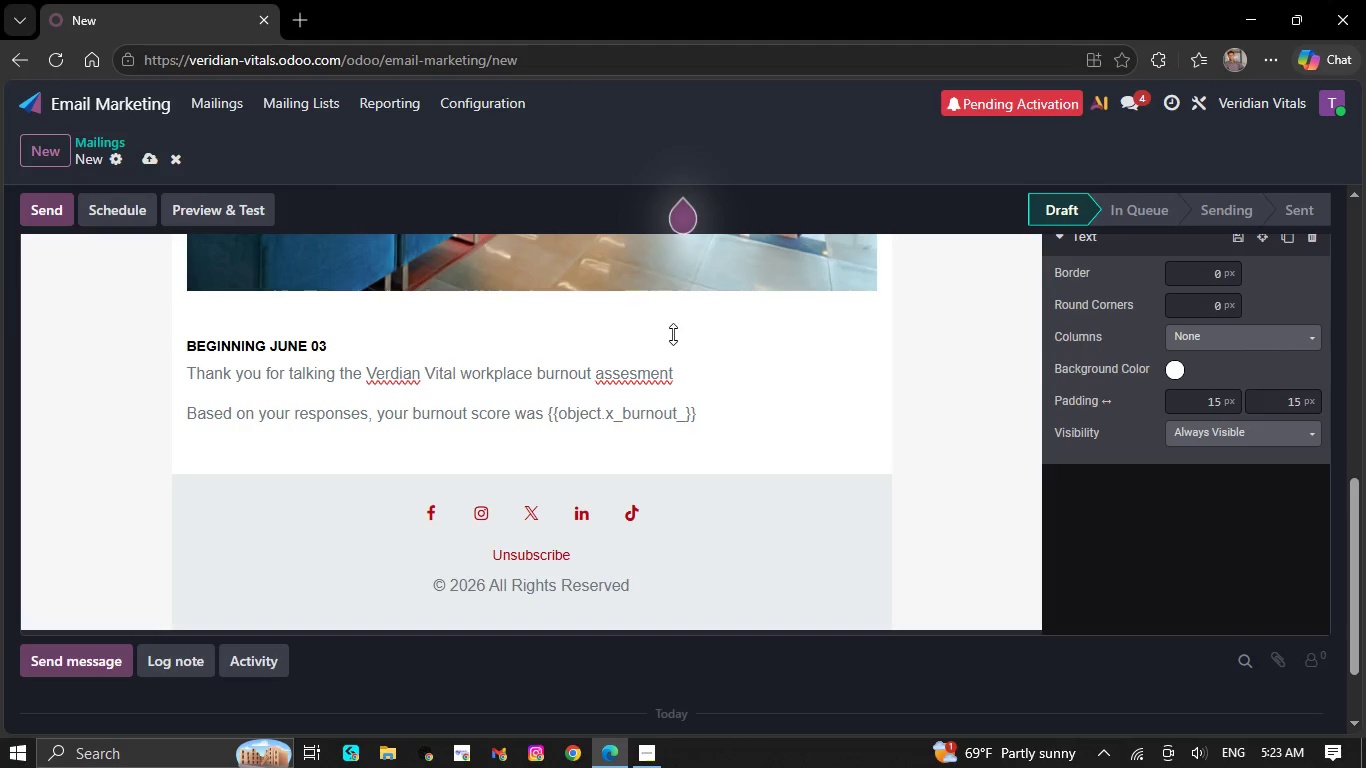 
key(Backspace)
 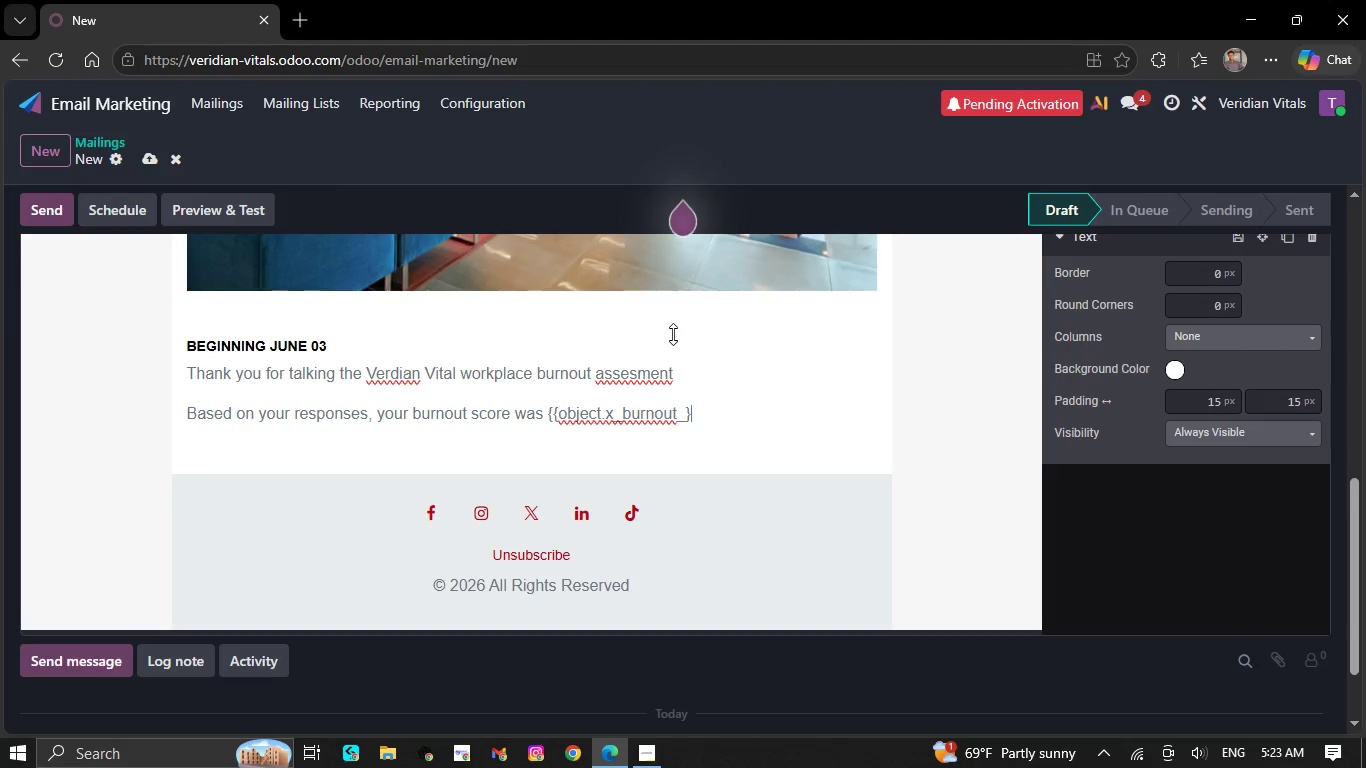 
key(Backspace)
 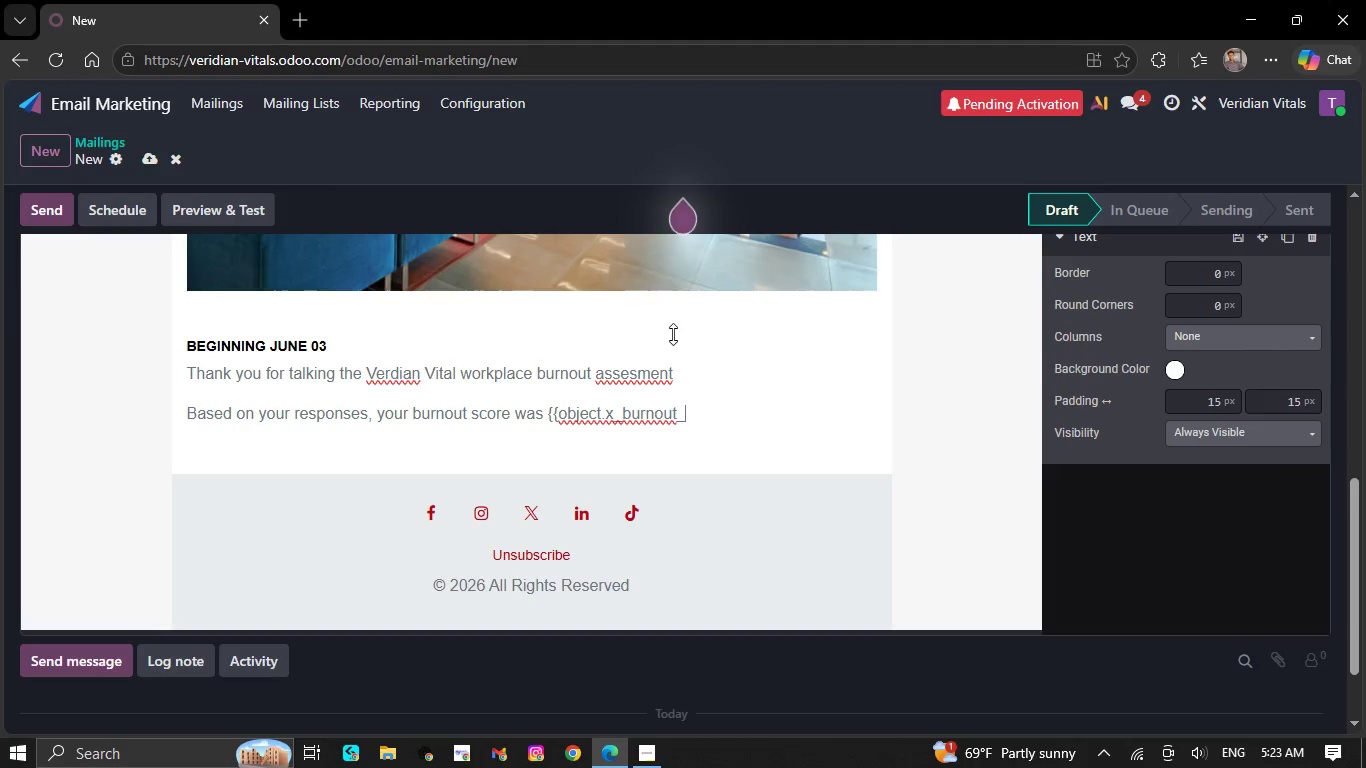 
key(Backspace)
 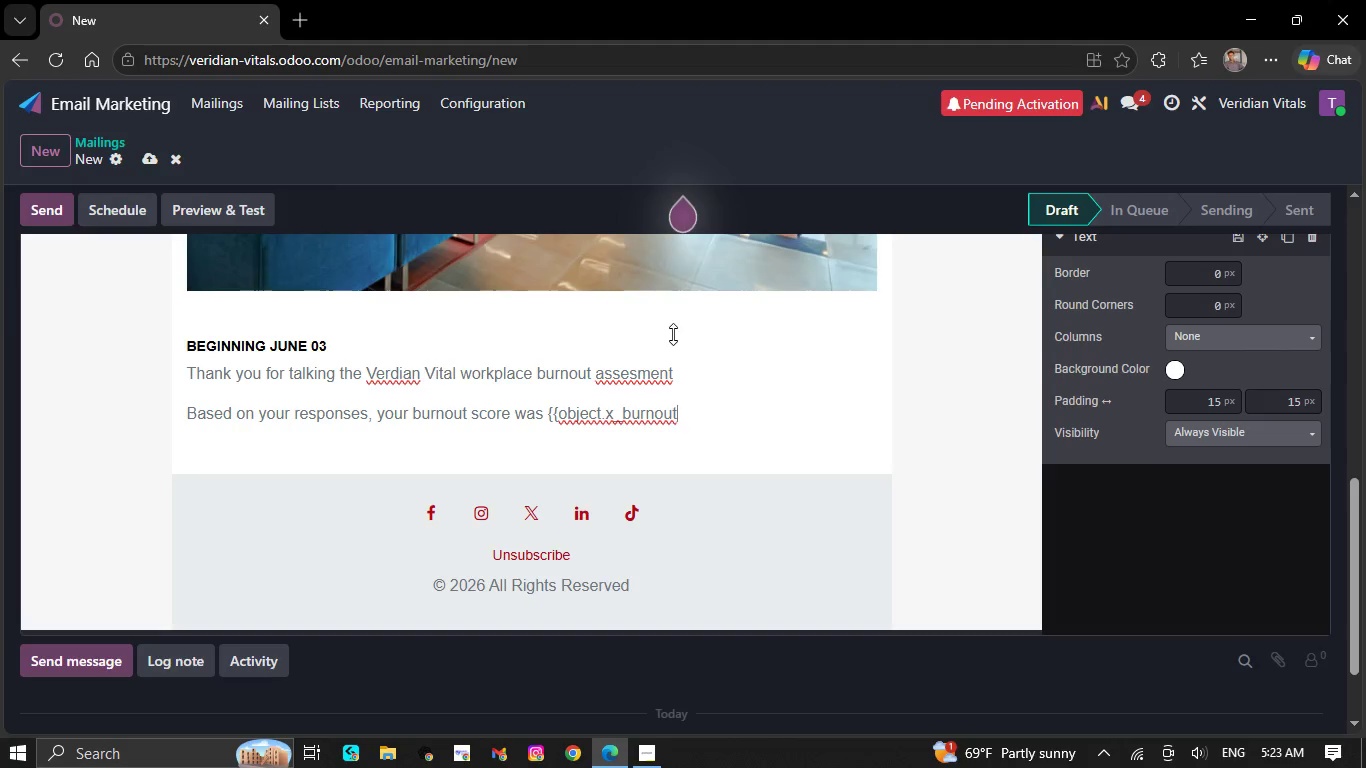 
key(Shift+BracketRight)
 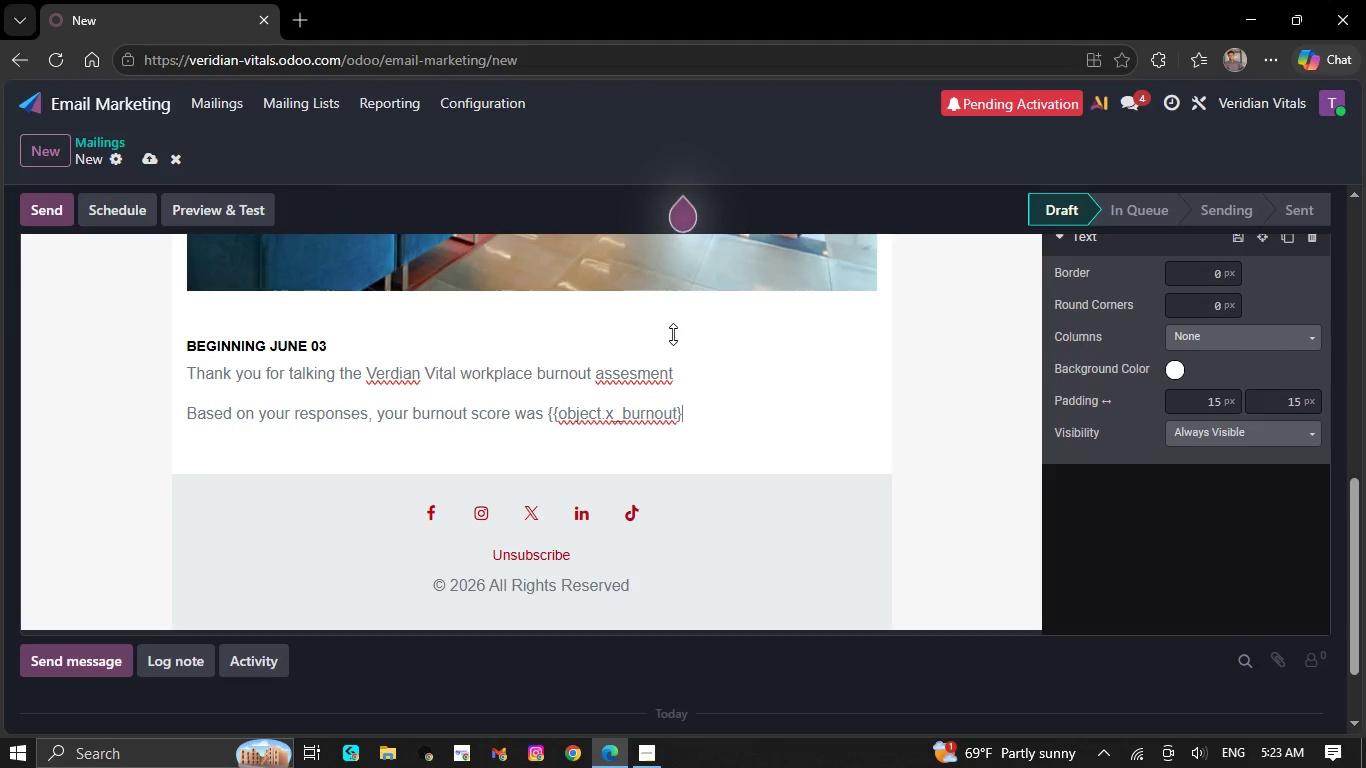 
key(Shift+ShiftRight)
 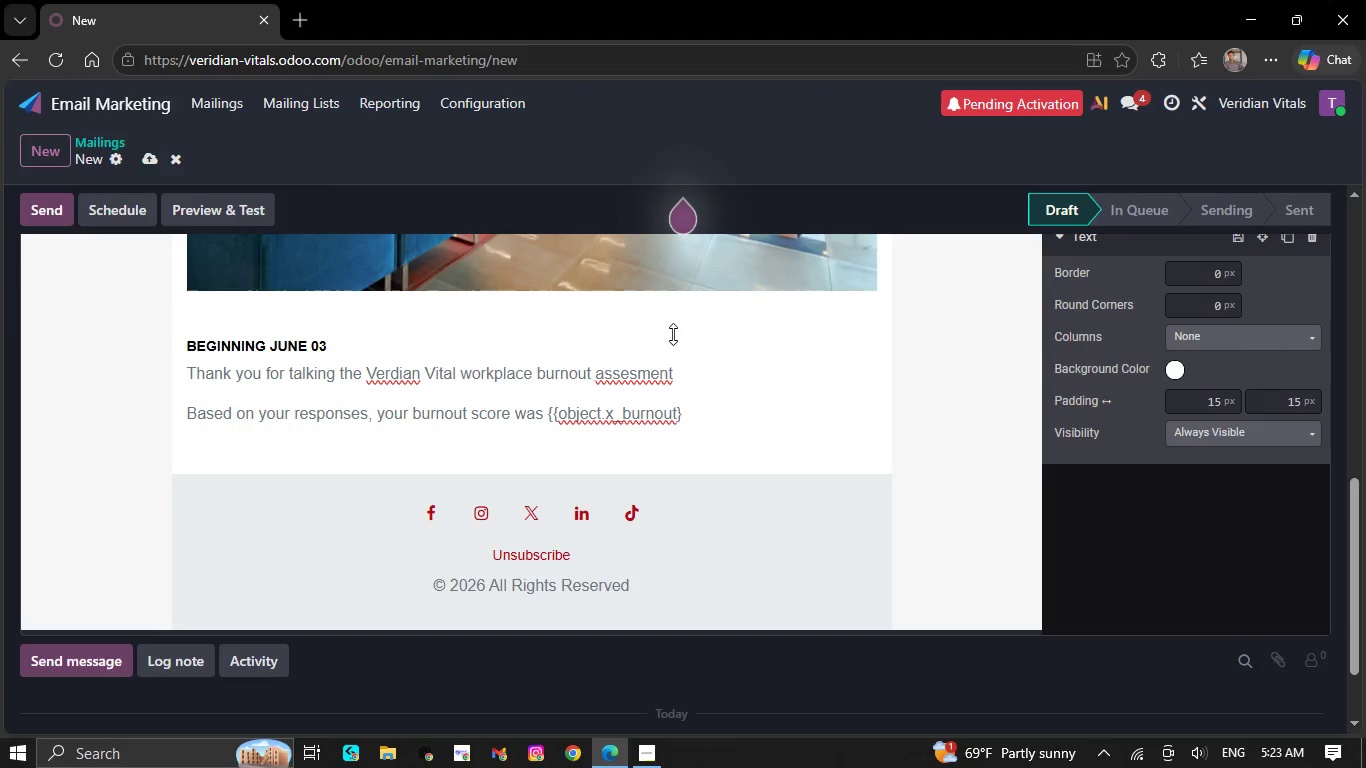 
key(Shift+BracketRight)
 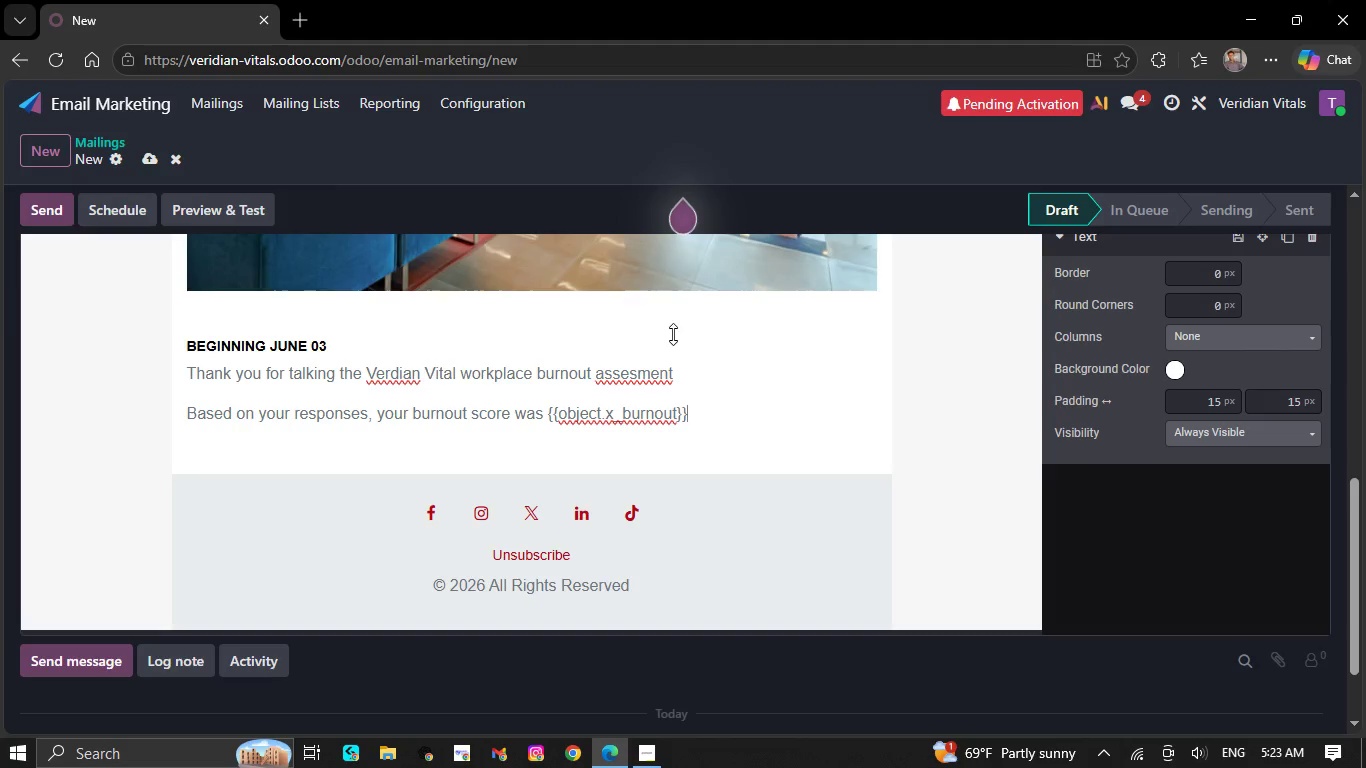 
wait(9.39)
 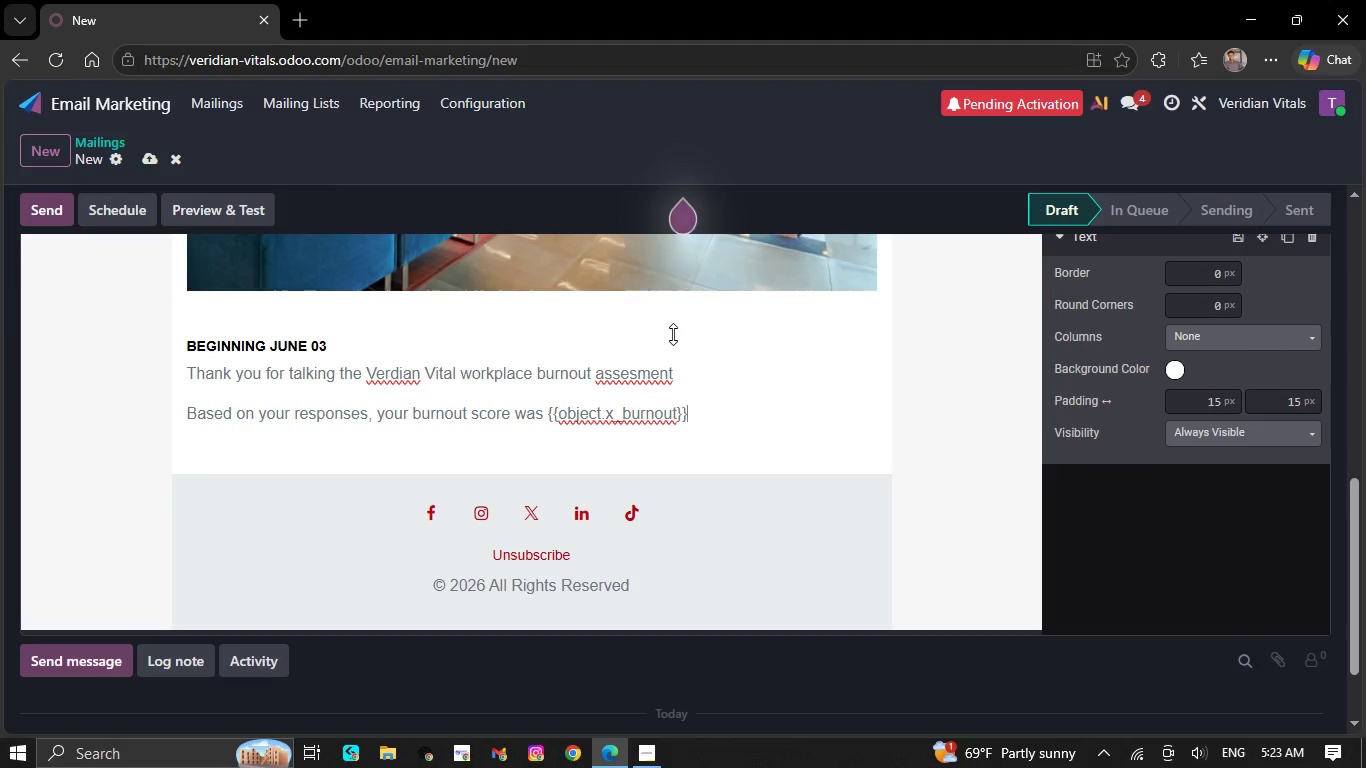 
key(ArrowLeft)
 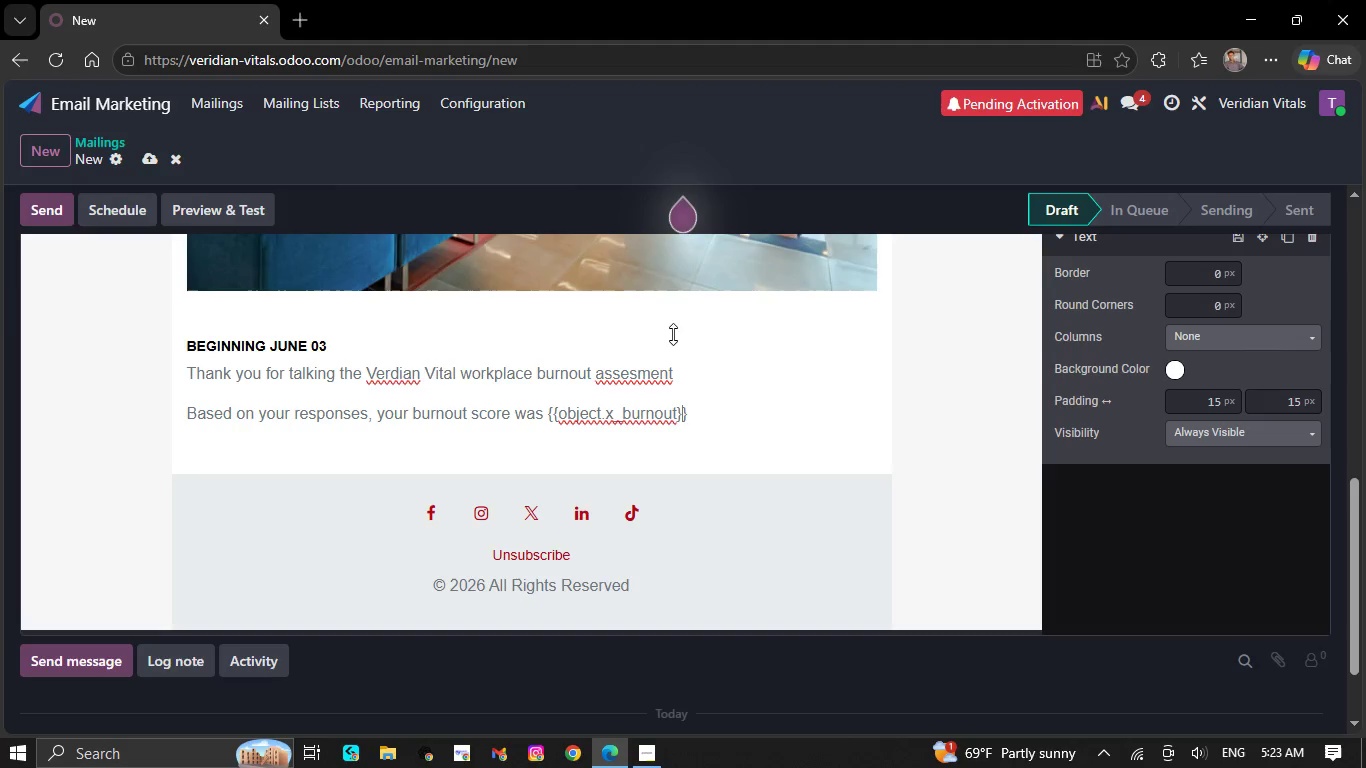 
key(ArrowLeft)
 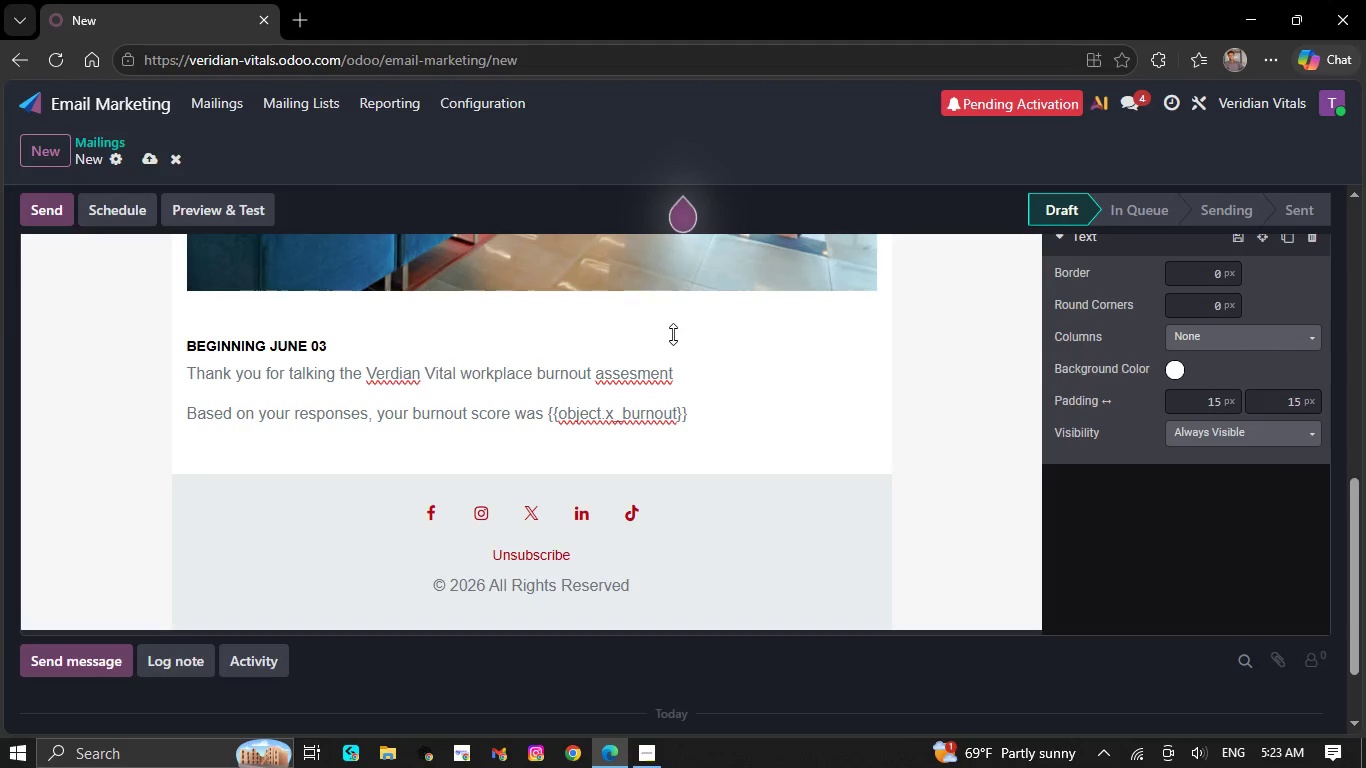 
type(_score)
 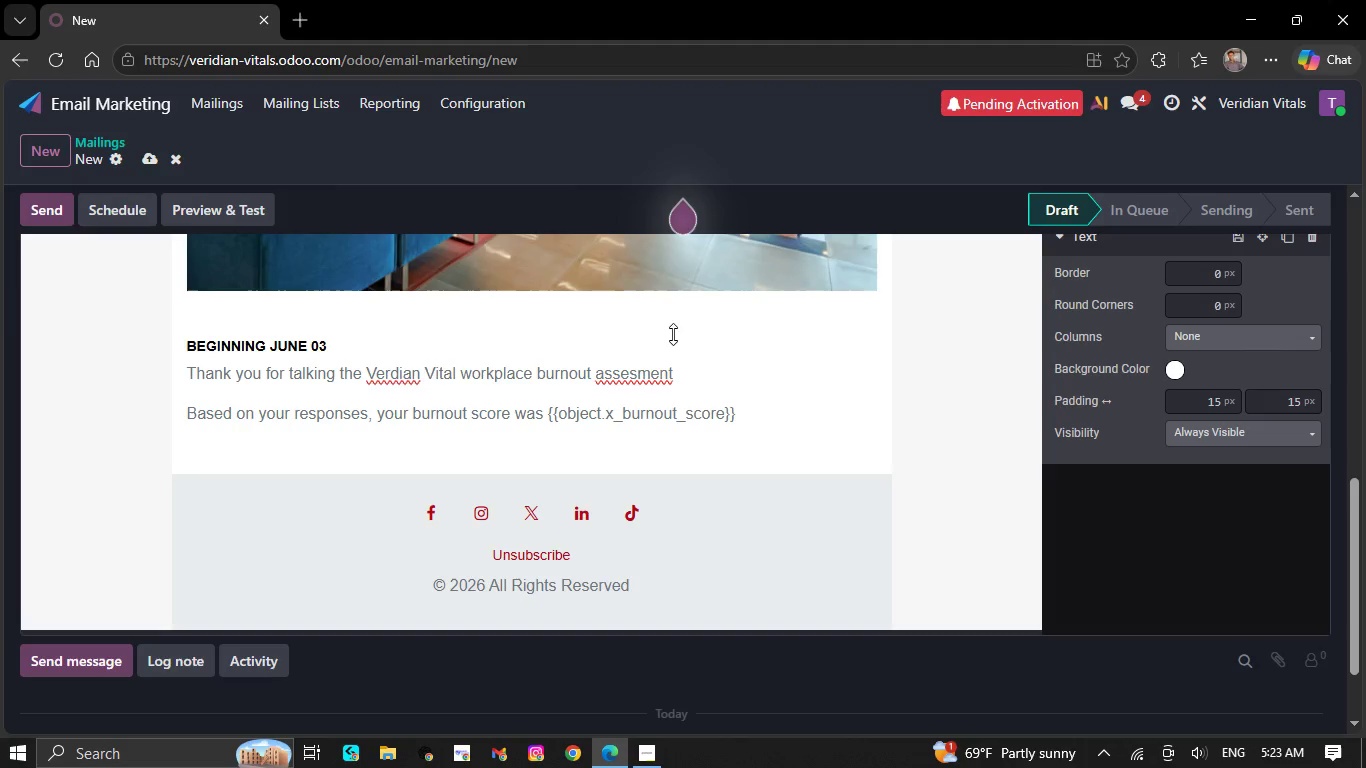 
key(ArrowRight)
 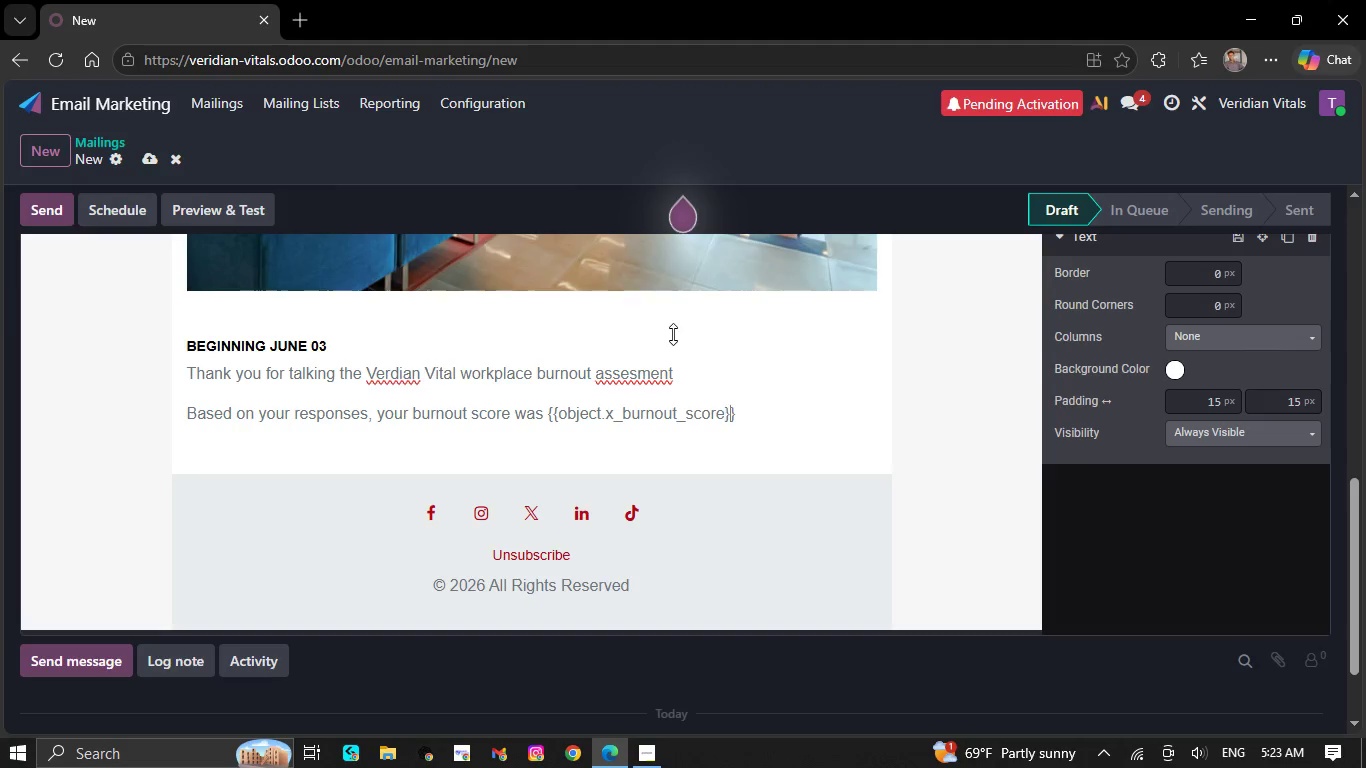 
key(ArrowRight)
 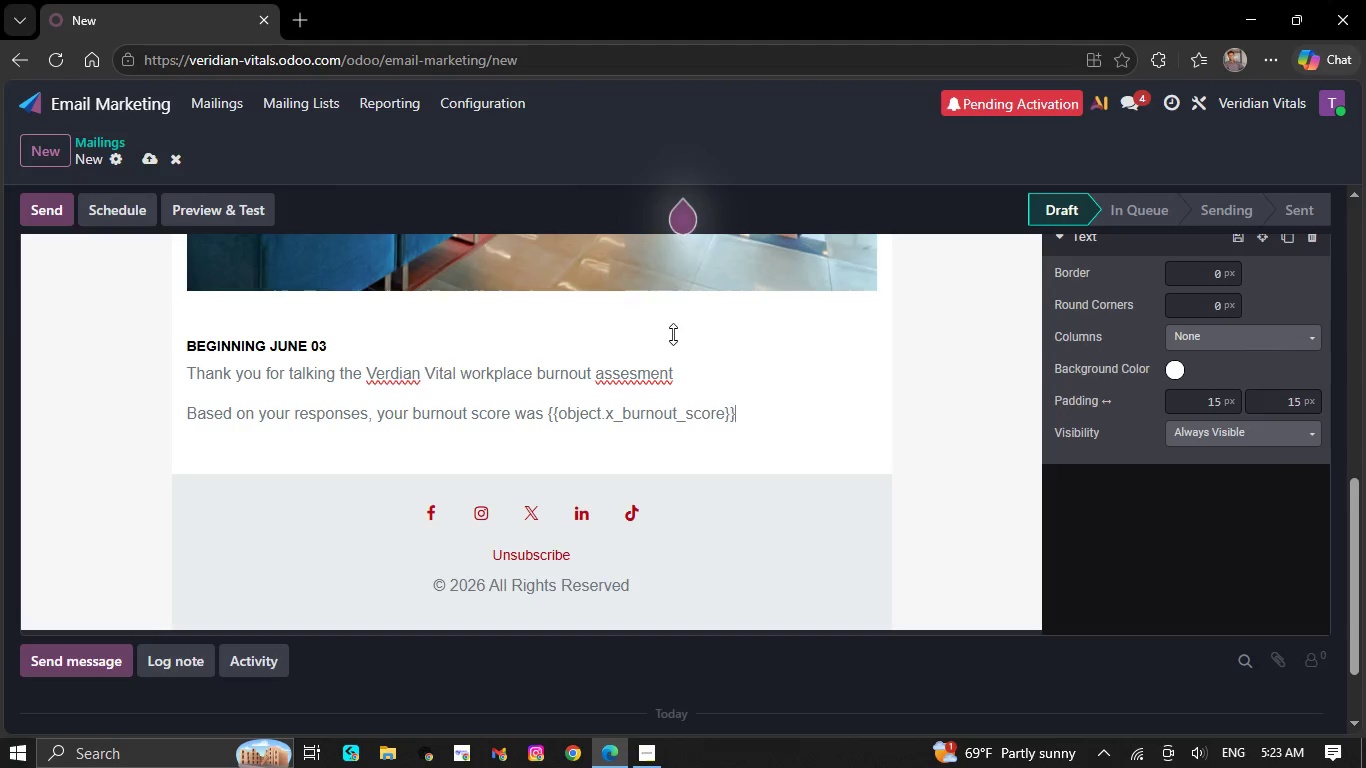 
key(ArrowRight)
 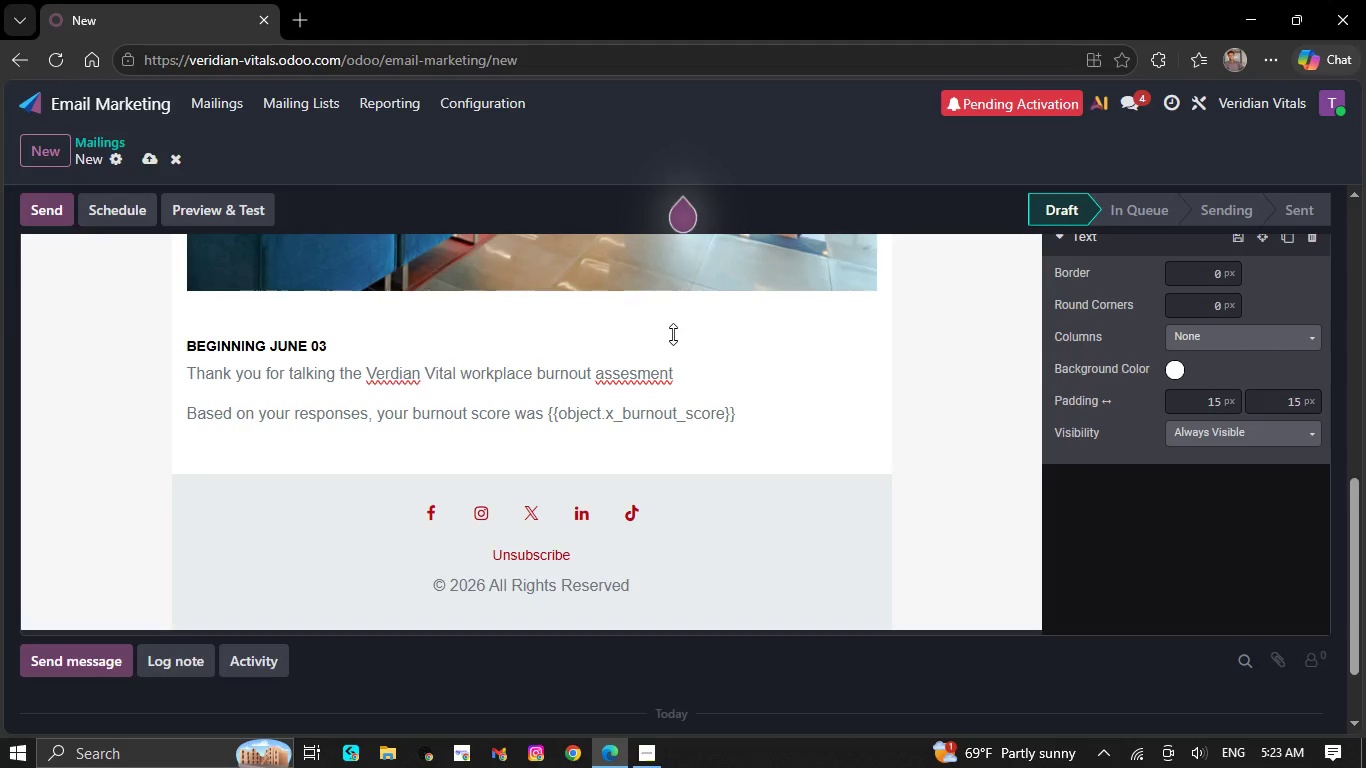 
key(Backspace)
type(/10 )
 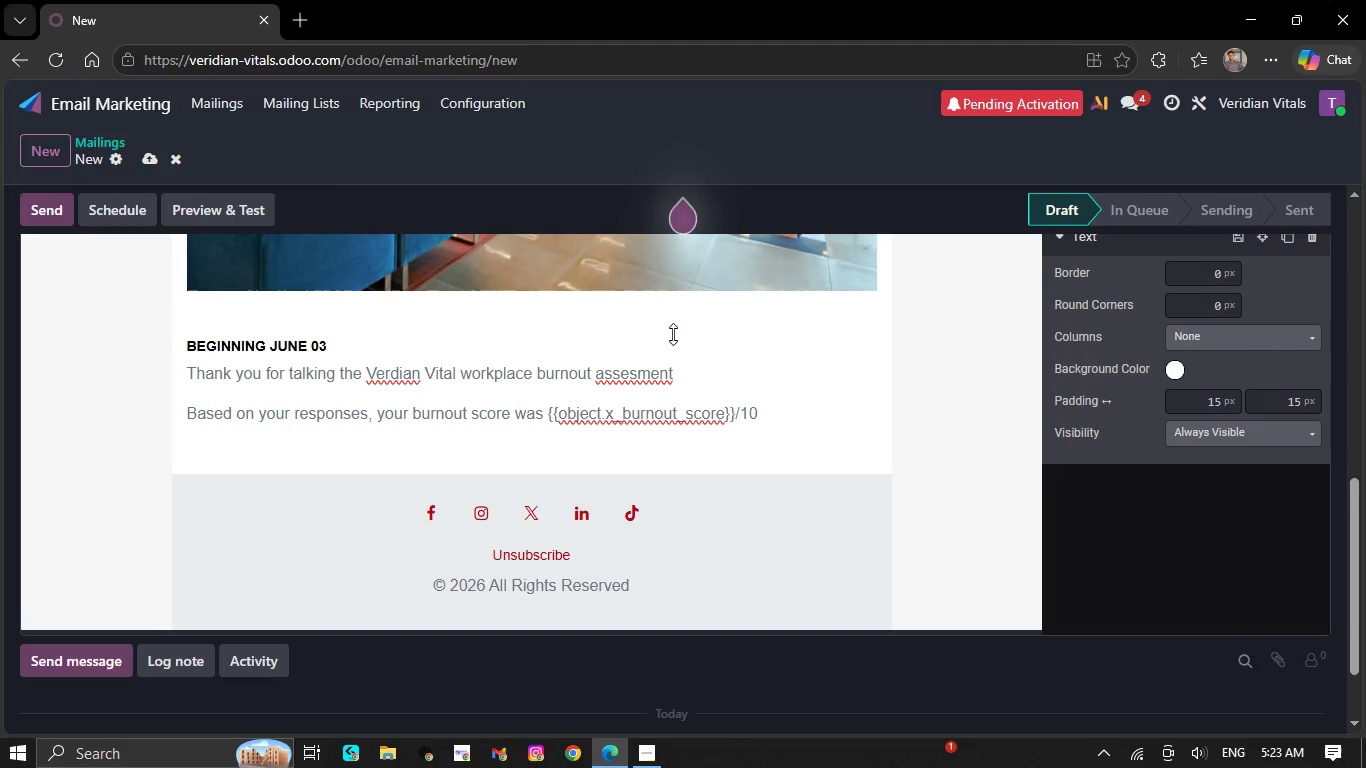 
wait(12.42)
 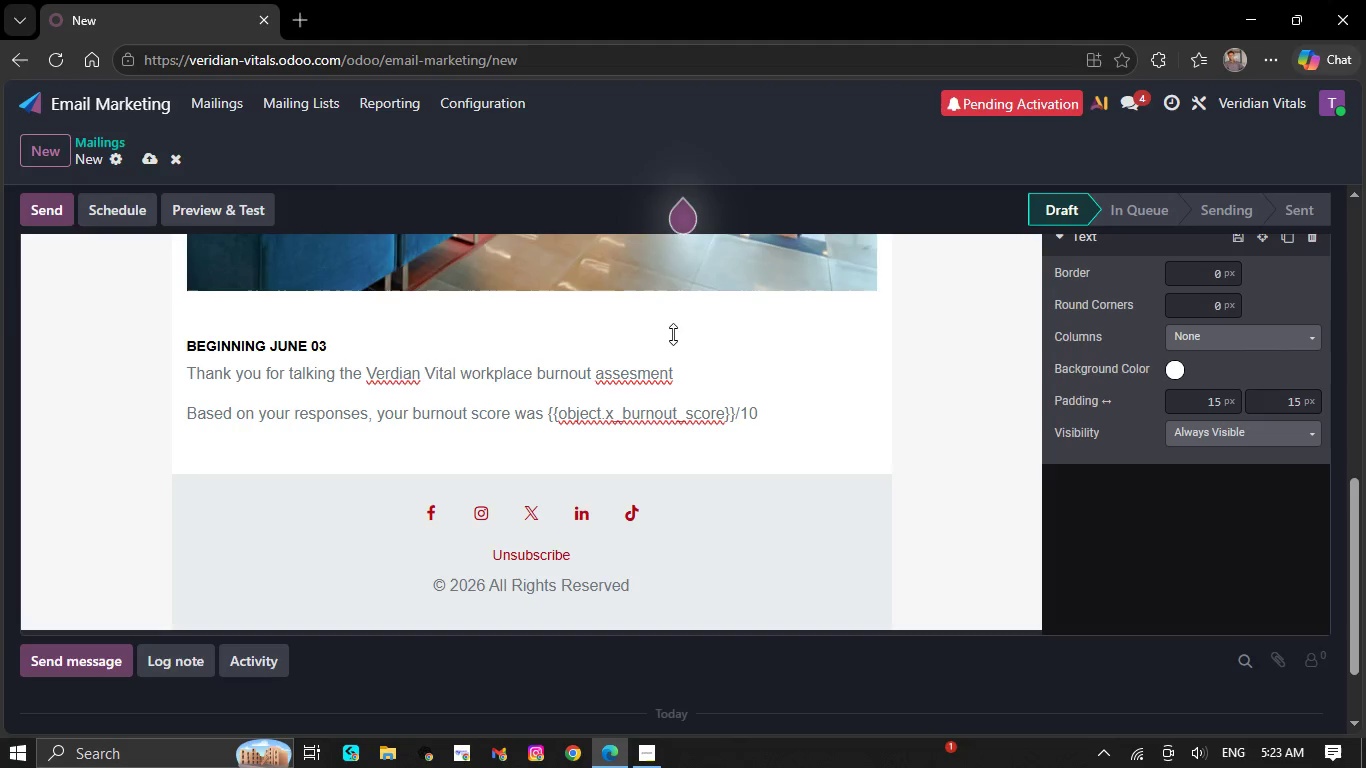 
type(which suggests)
 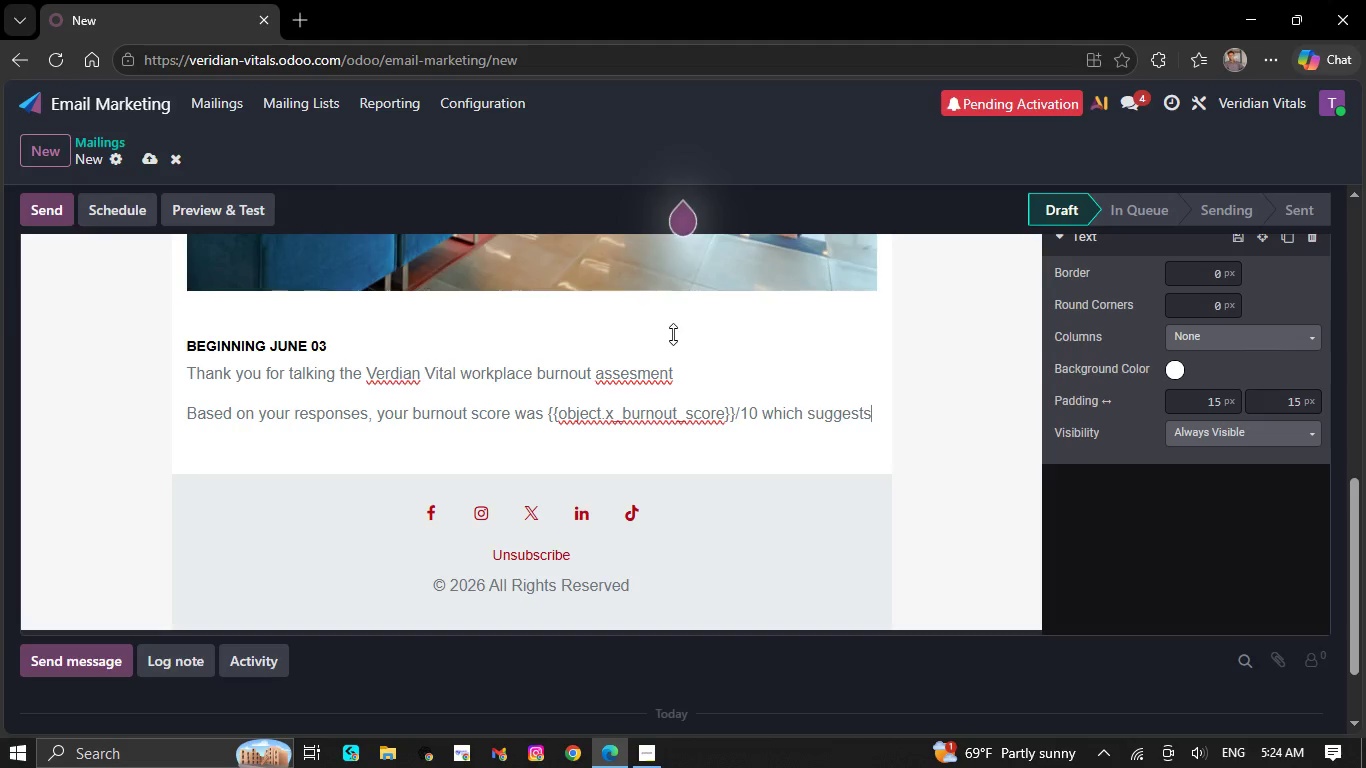 
wait(41.28)
 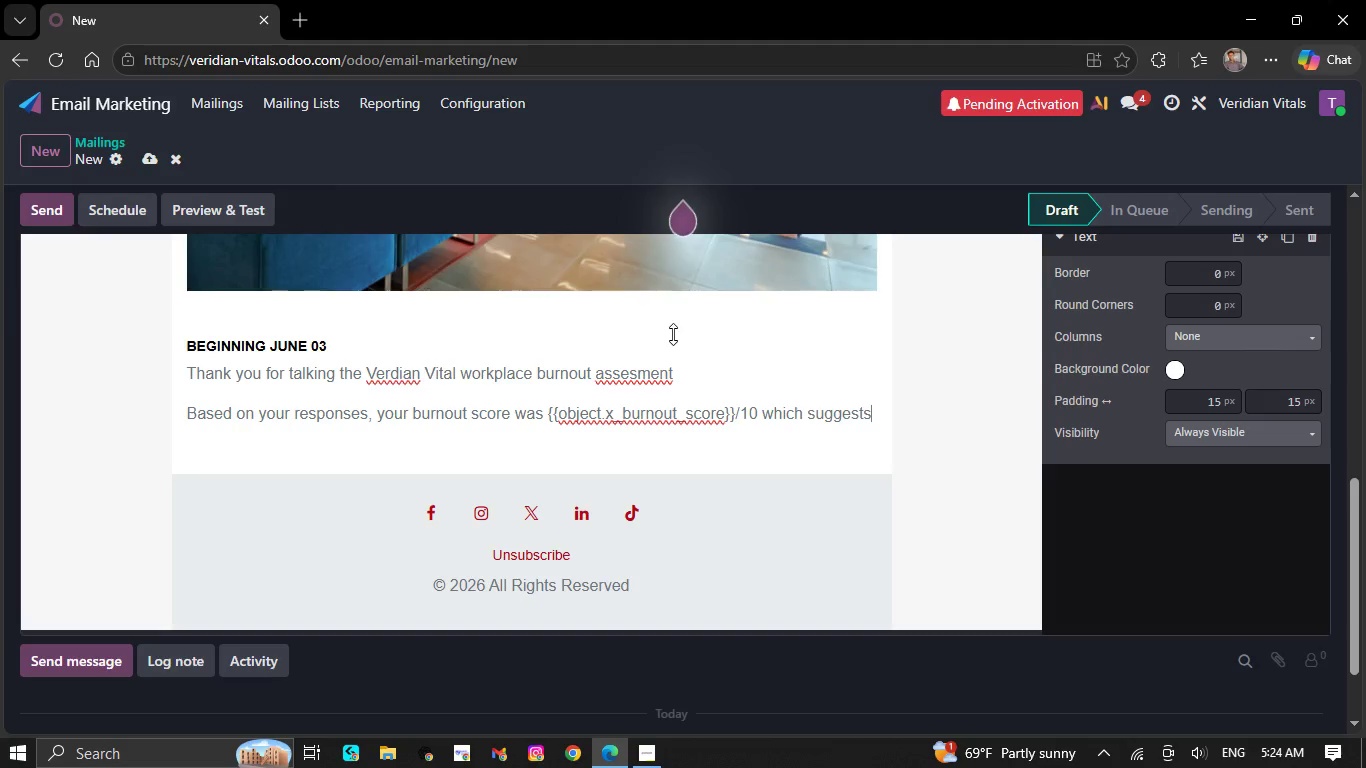 
type( your current work)
 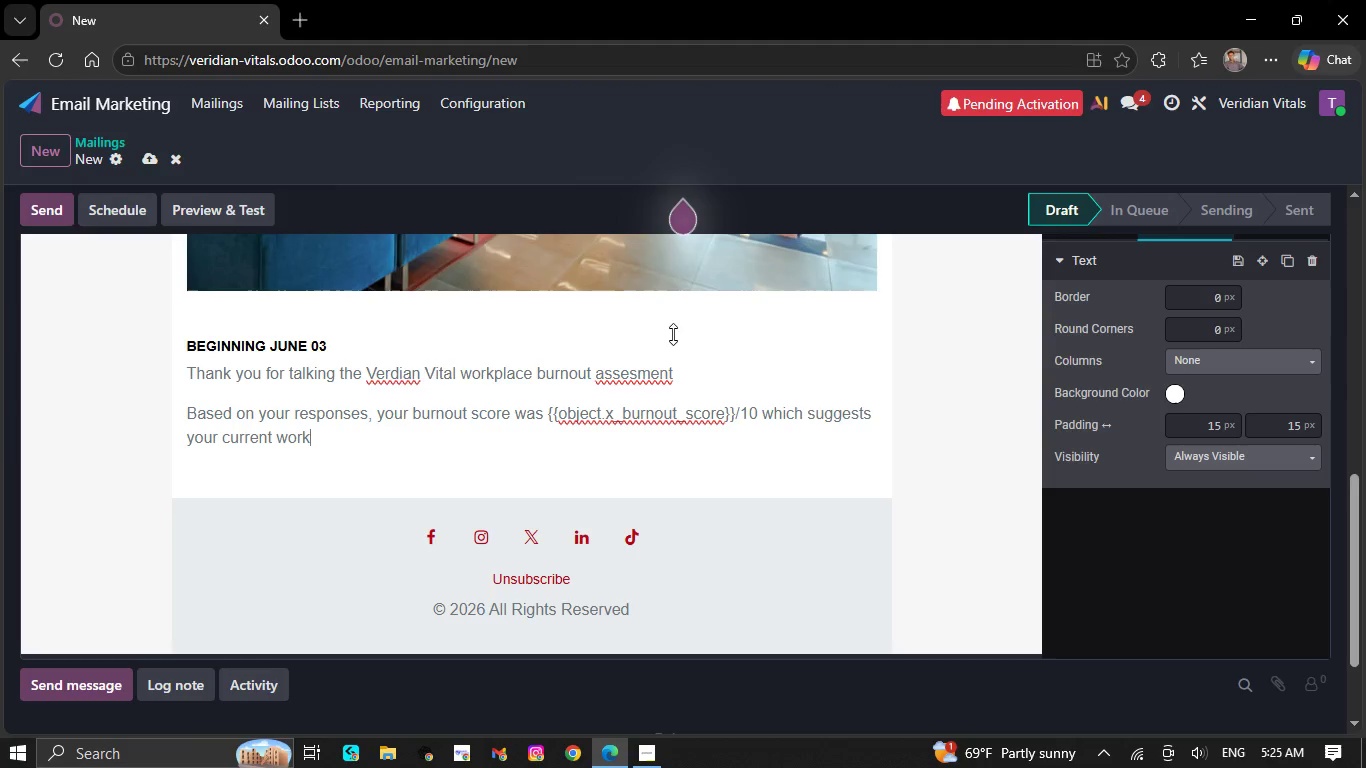 
type(load)
 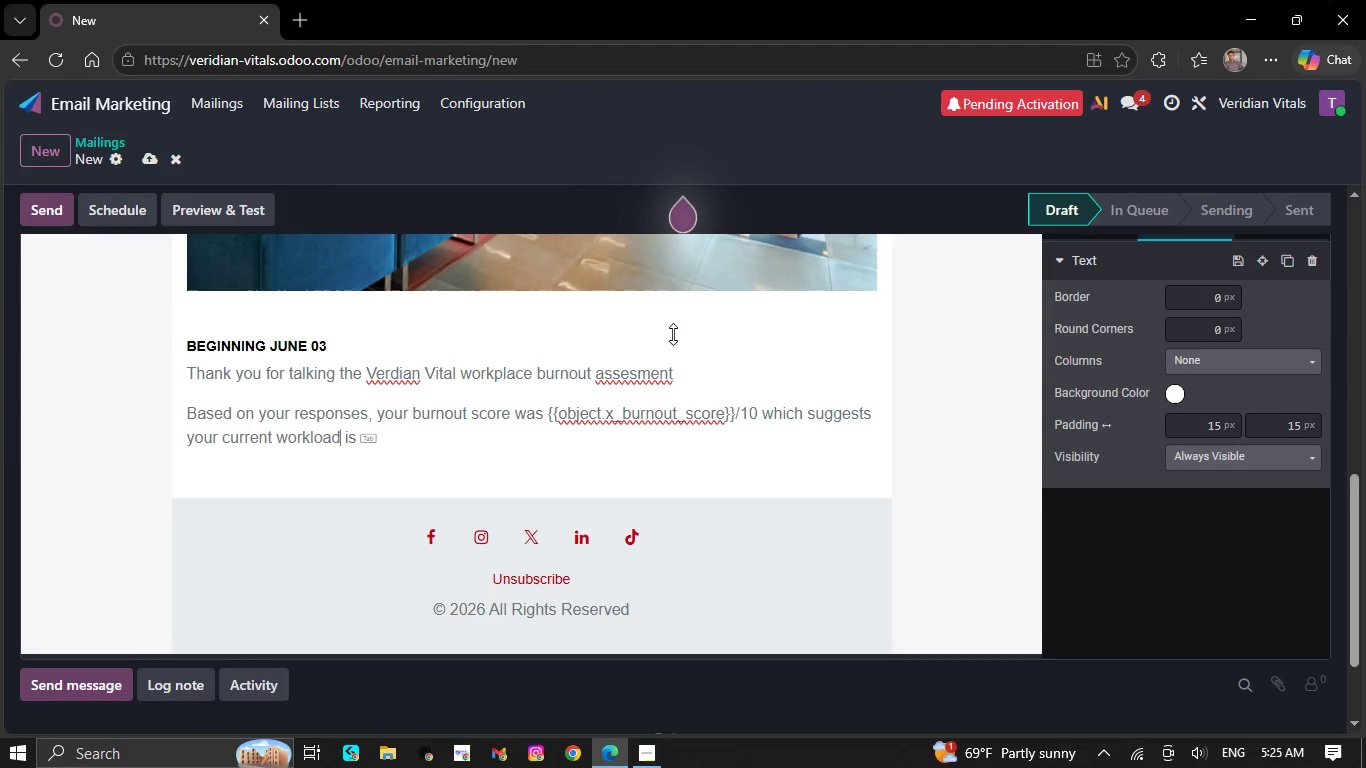 
type( may)
 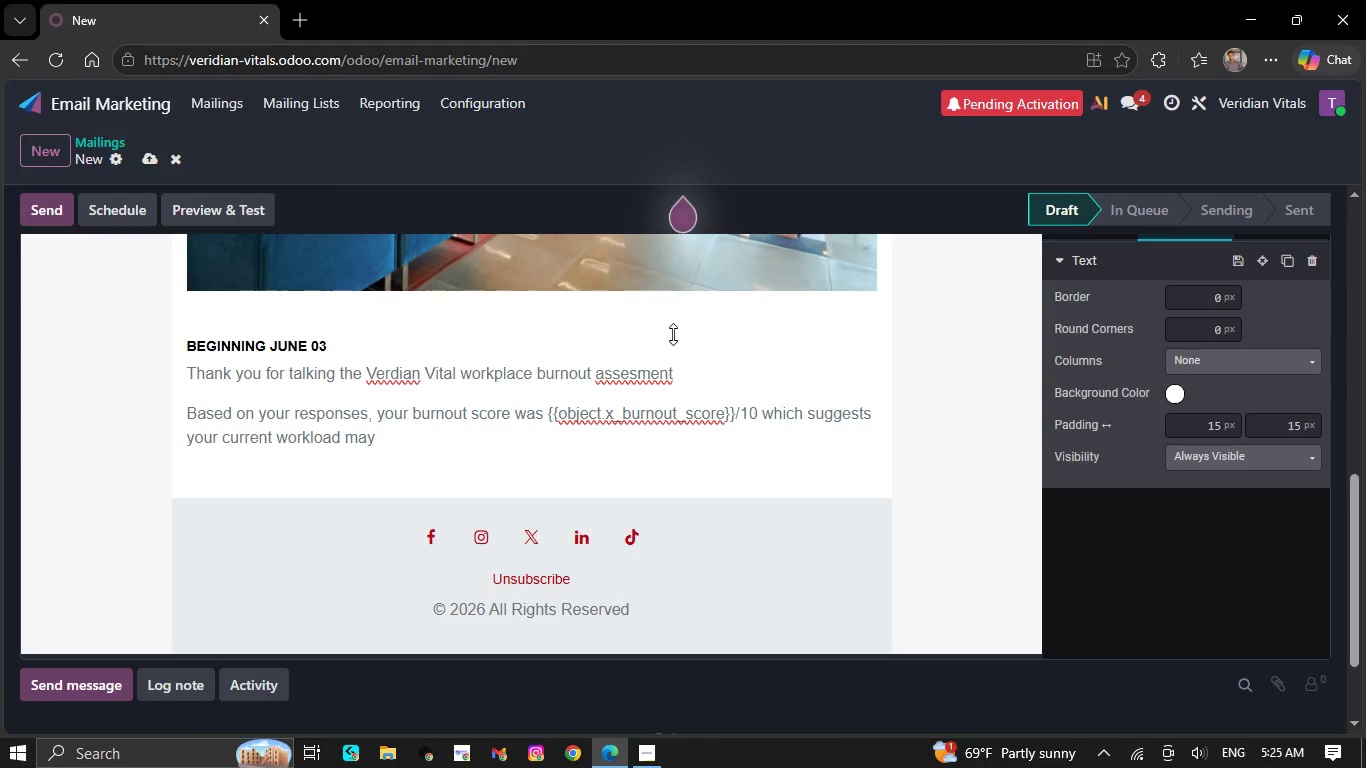 
wait(40.8)
 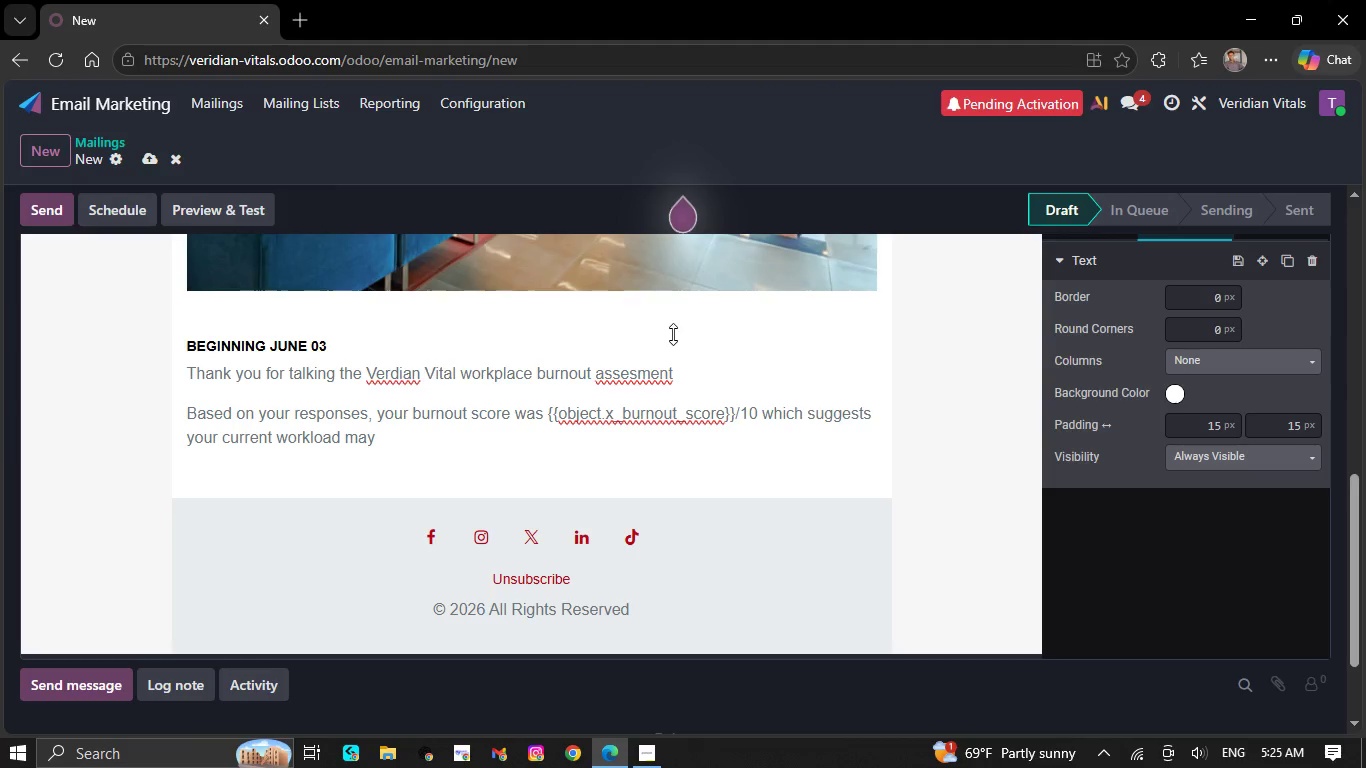 
type(b)
key(Backspace)
type( be placing susr)
key(Backspace)
type(tained presure )
 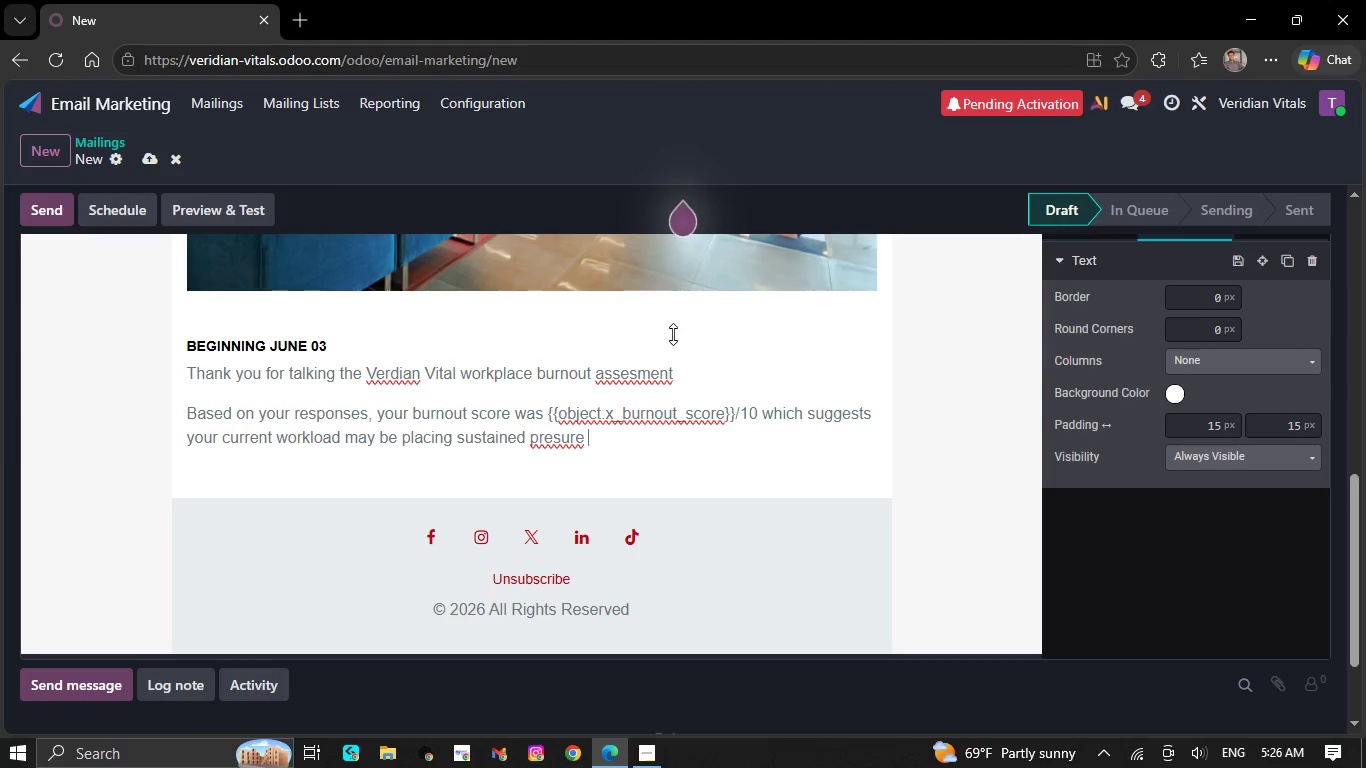 
wait(29.67)
 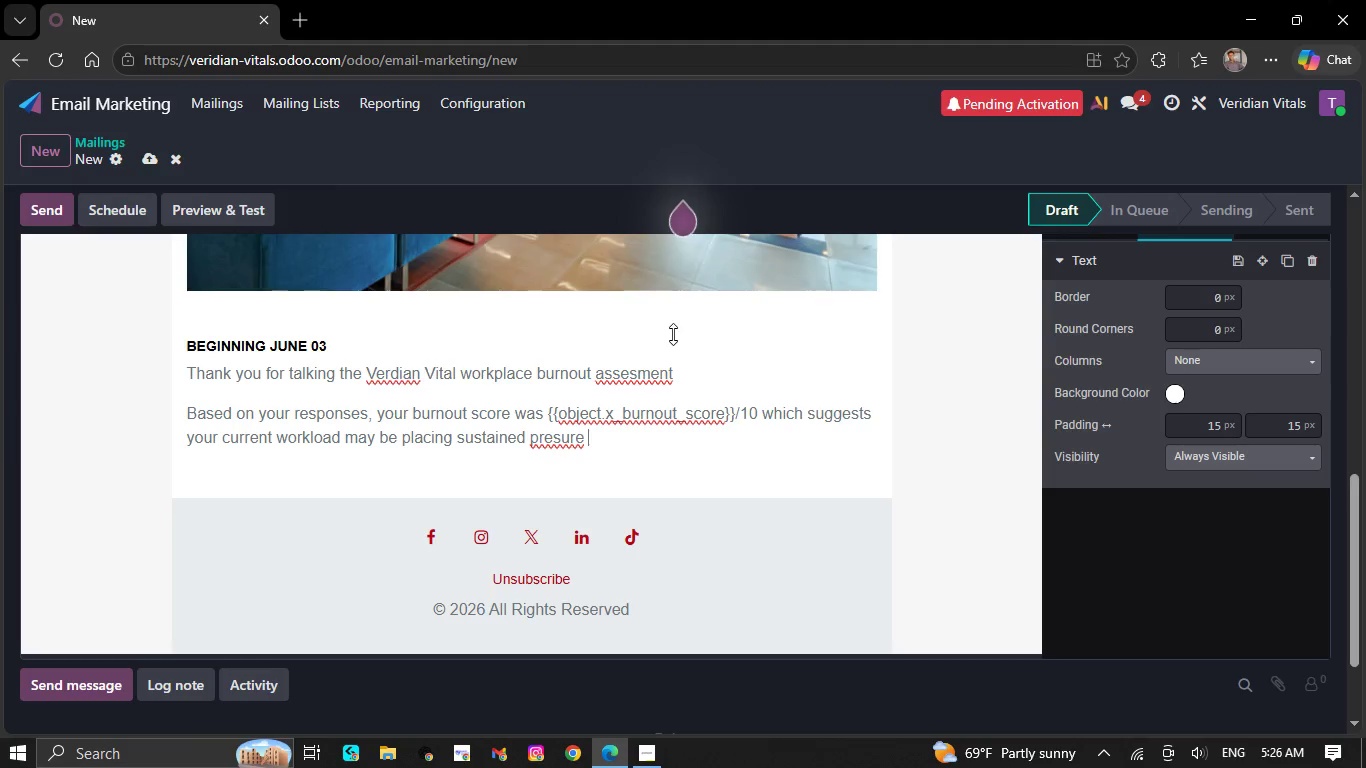 
type( o)
key(Backspace)
key(Backspace)
type(on your mental )
 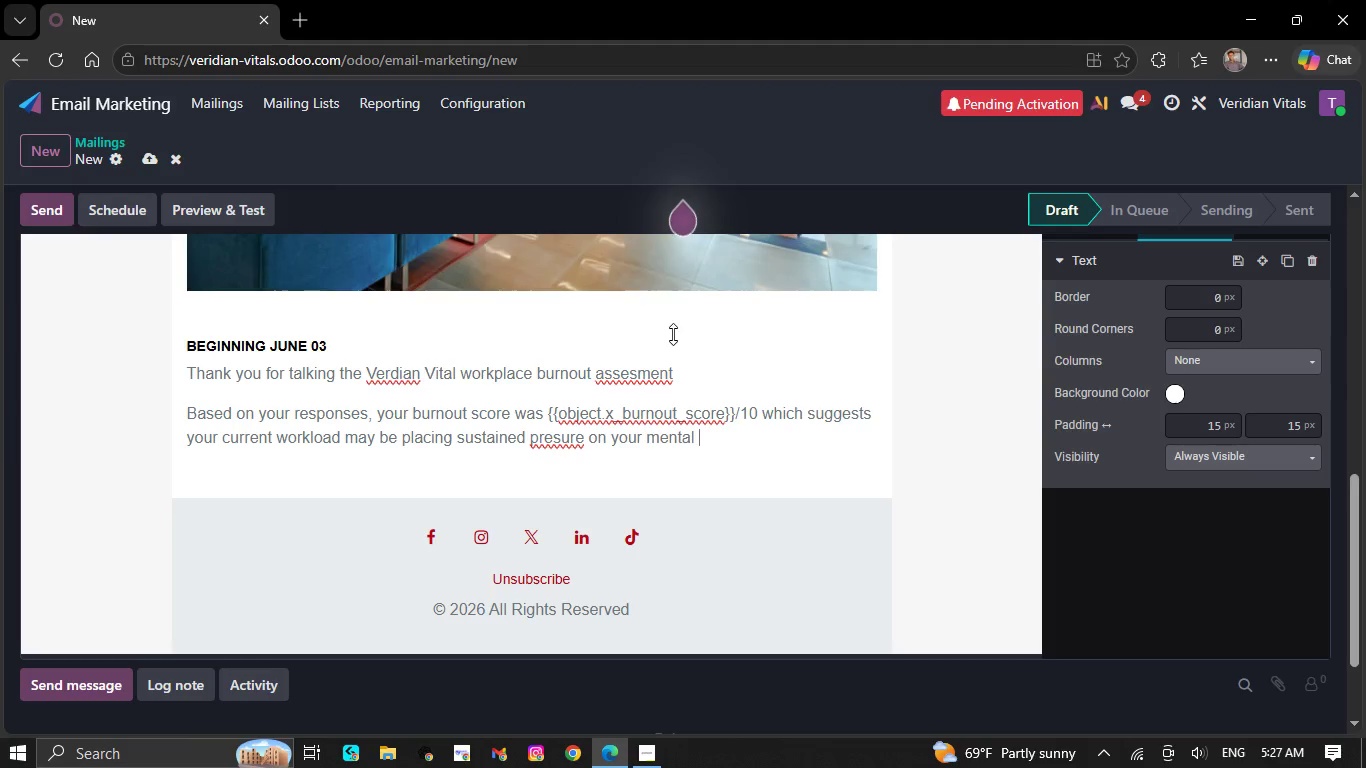 
wait(16.03)
 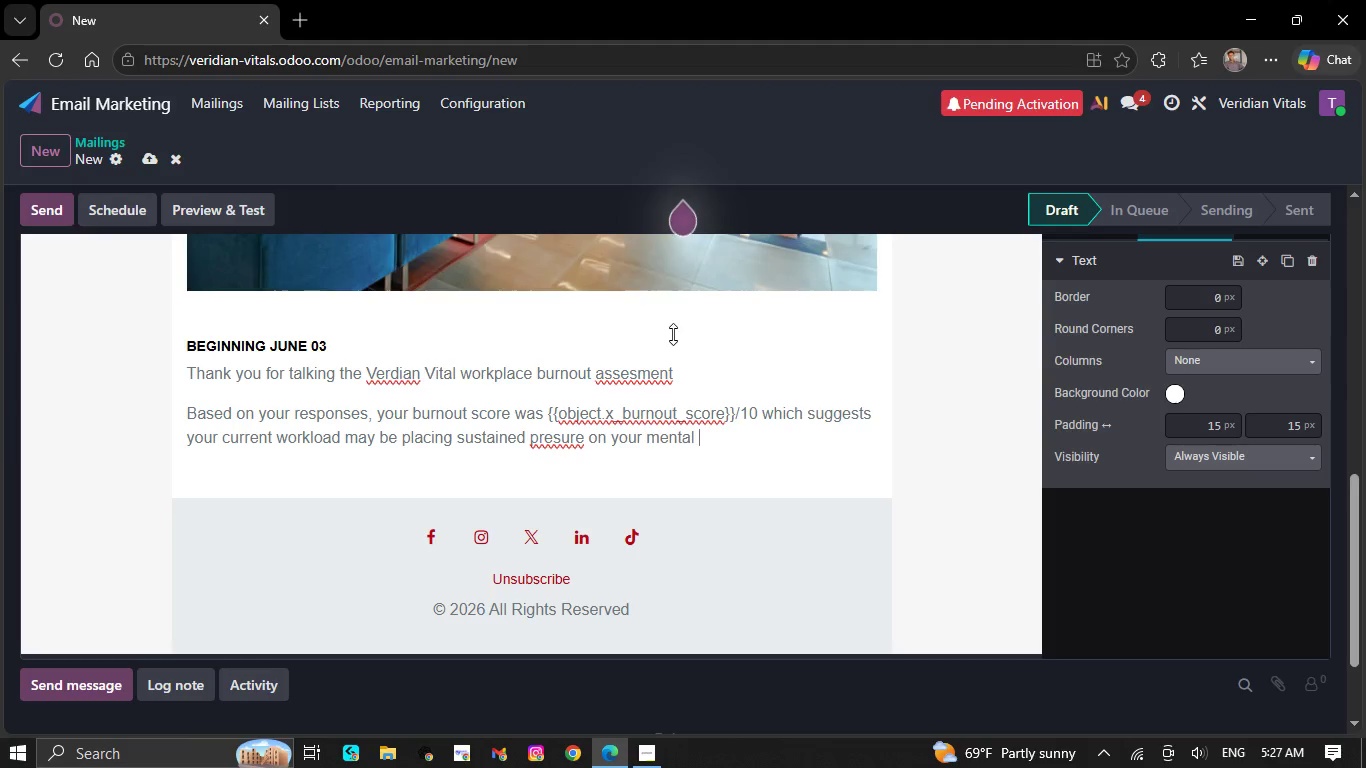 
type(and phsical wellbeing)
 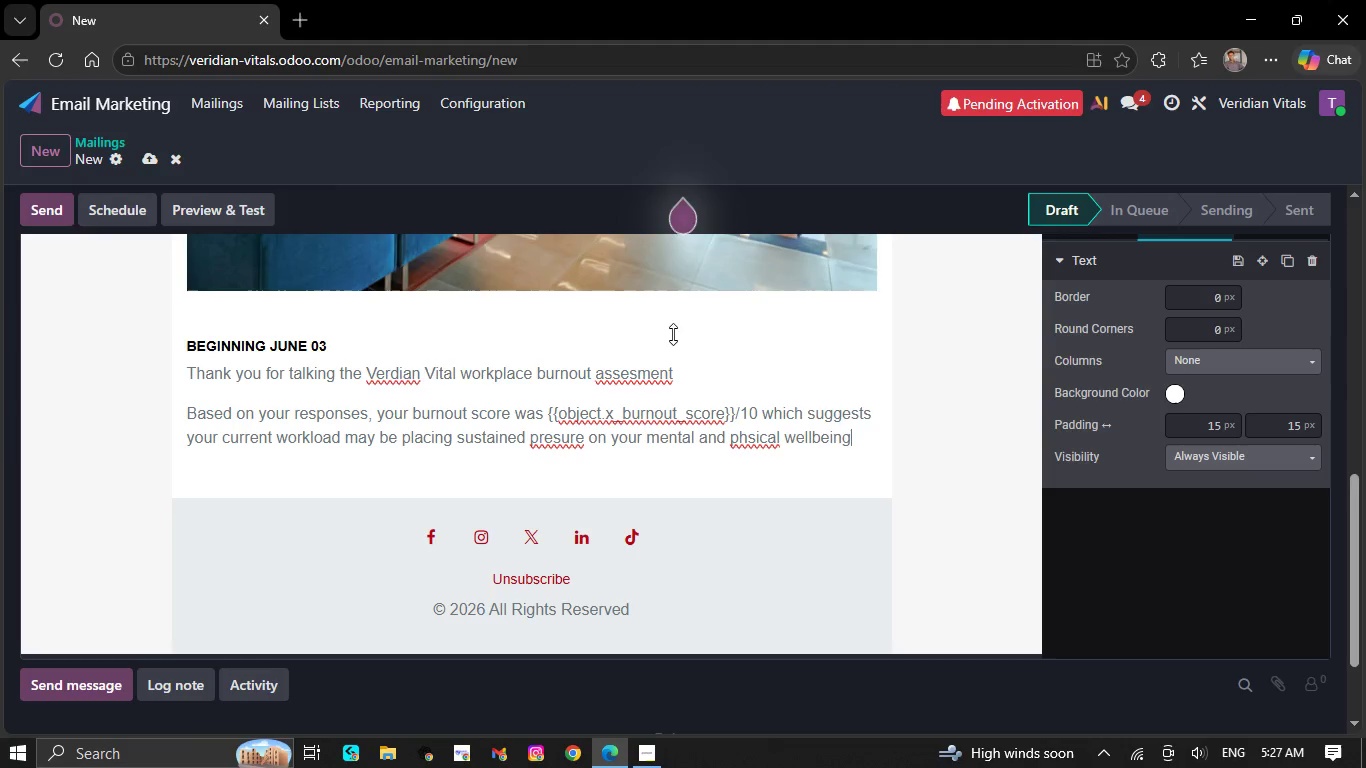 
wait(6.27)
 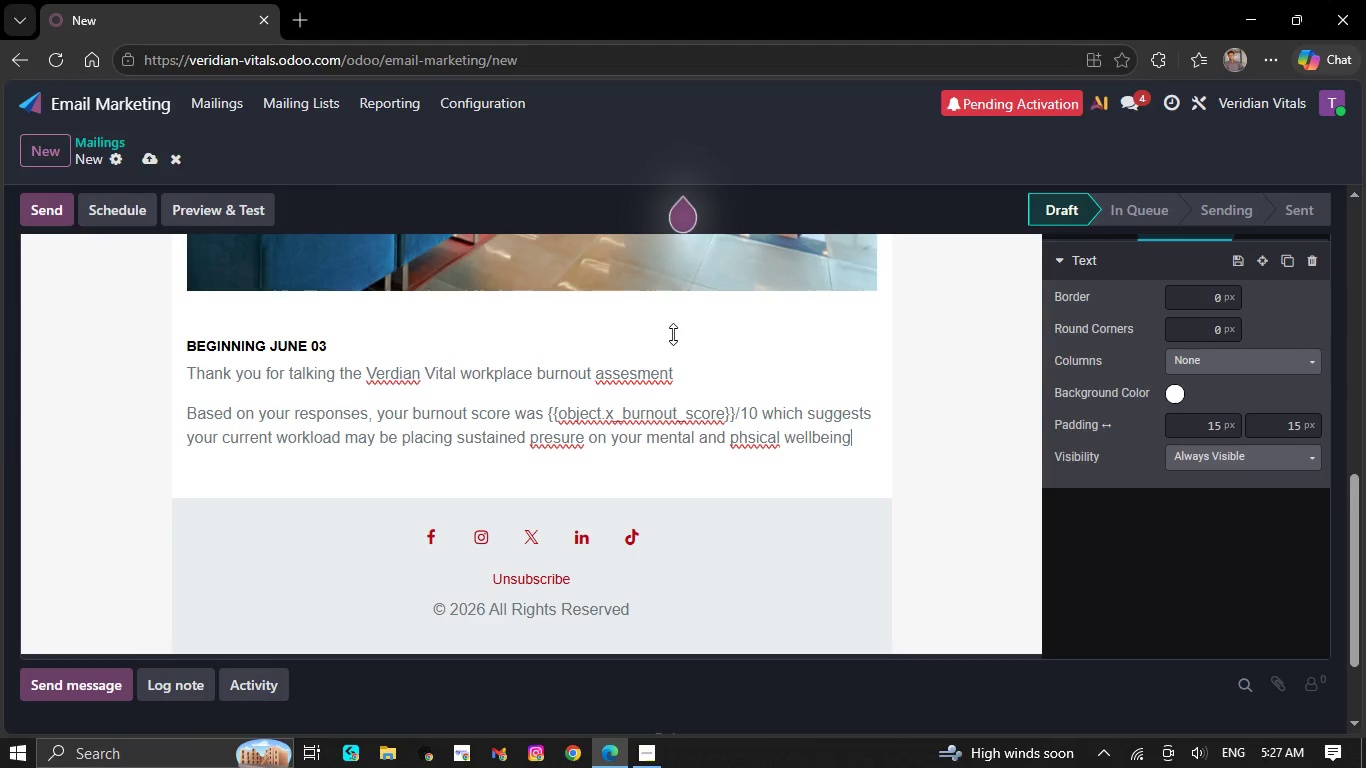 
key(Period)
 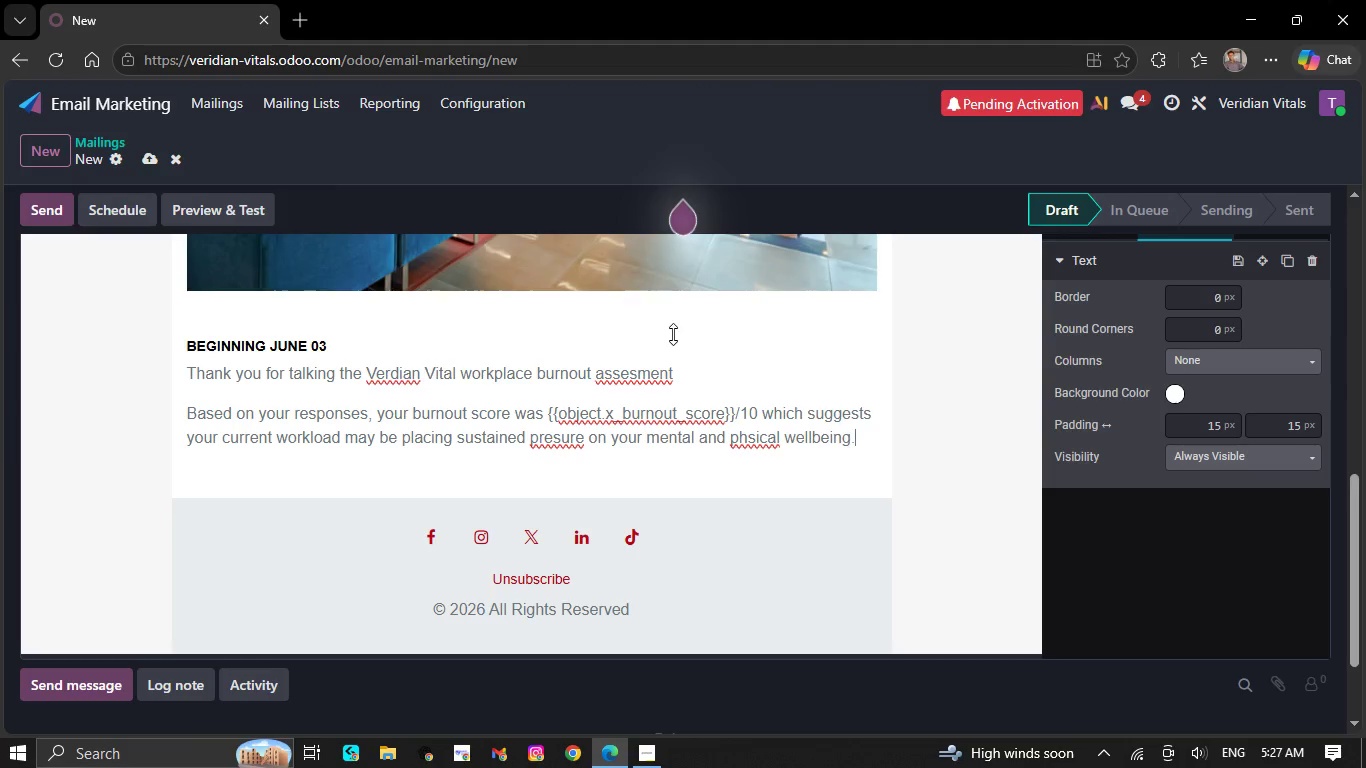 
key(NumpadEnter)
 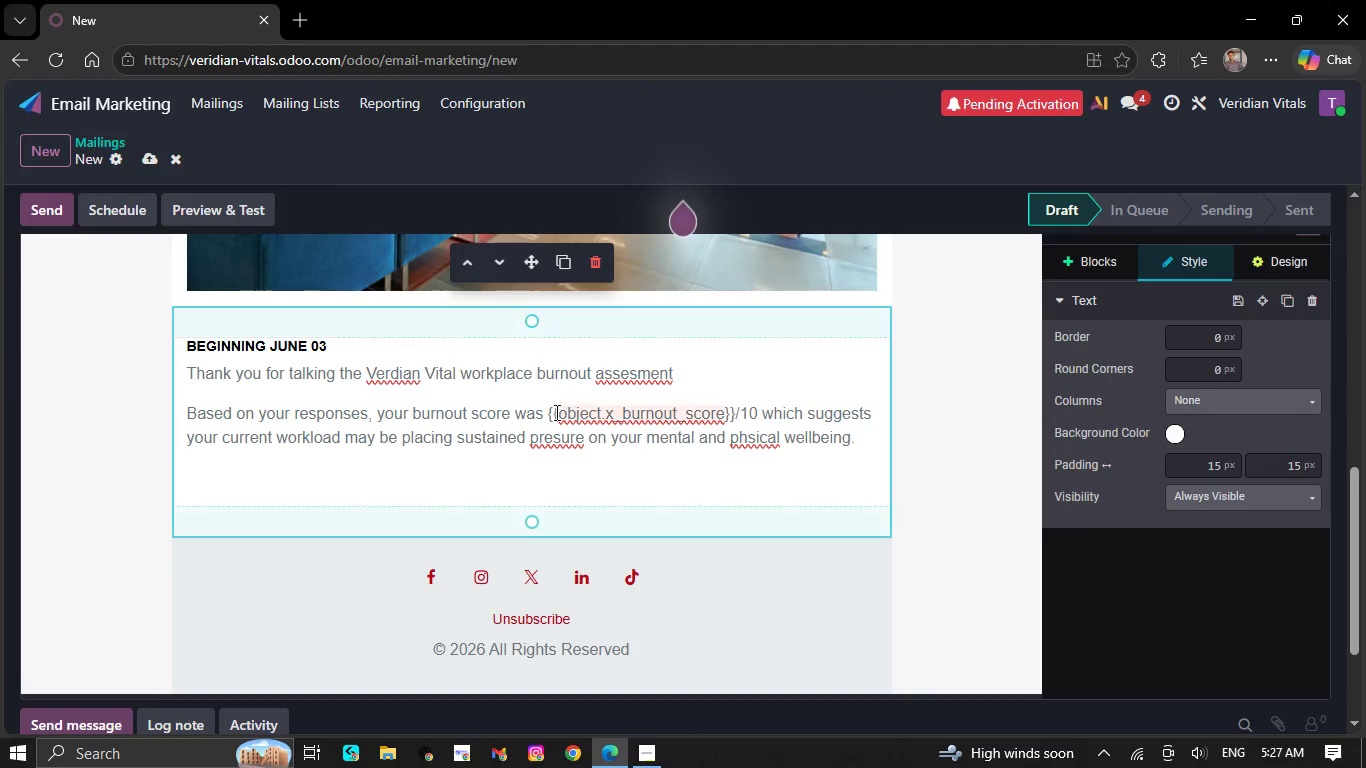 
right_click([555, 432])
 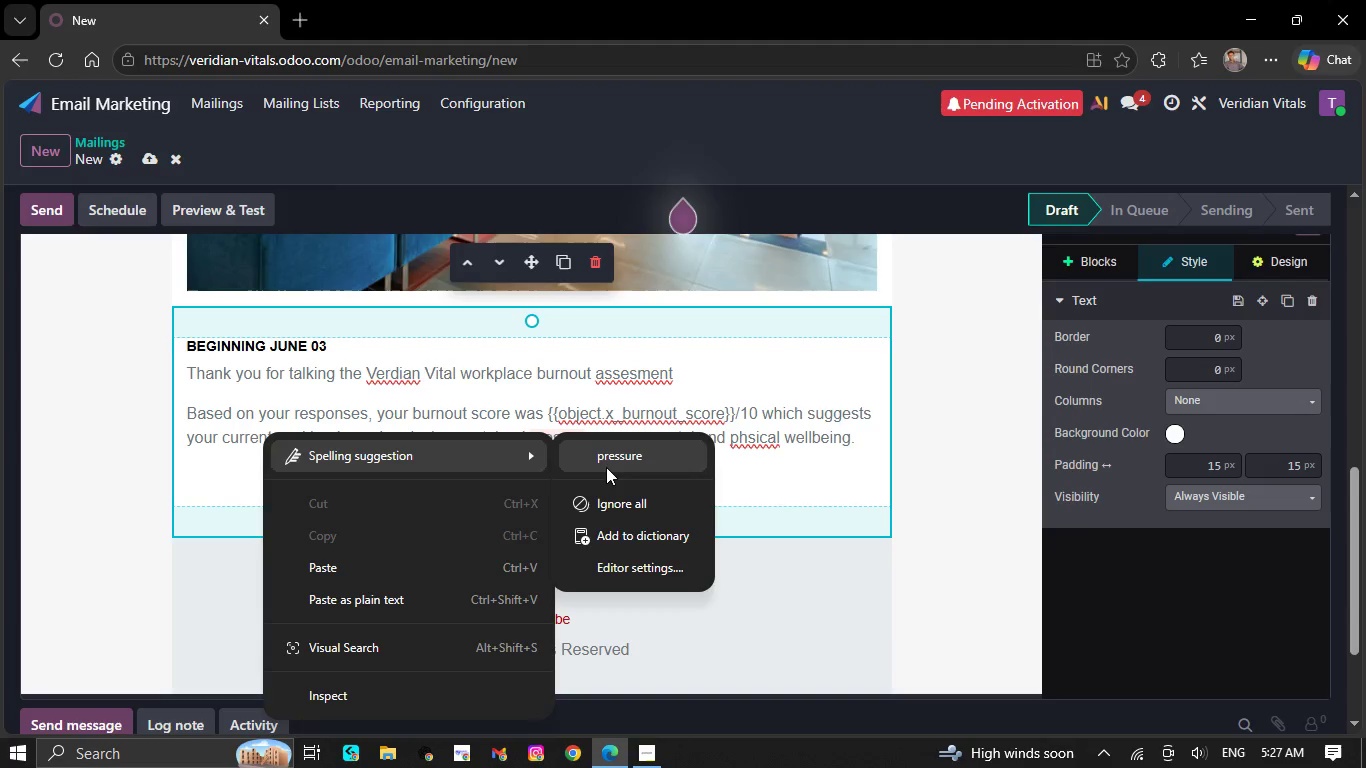 
left_click([608, 463])
 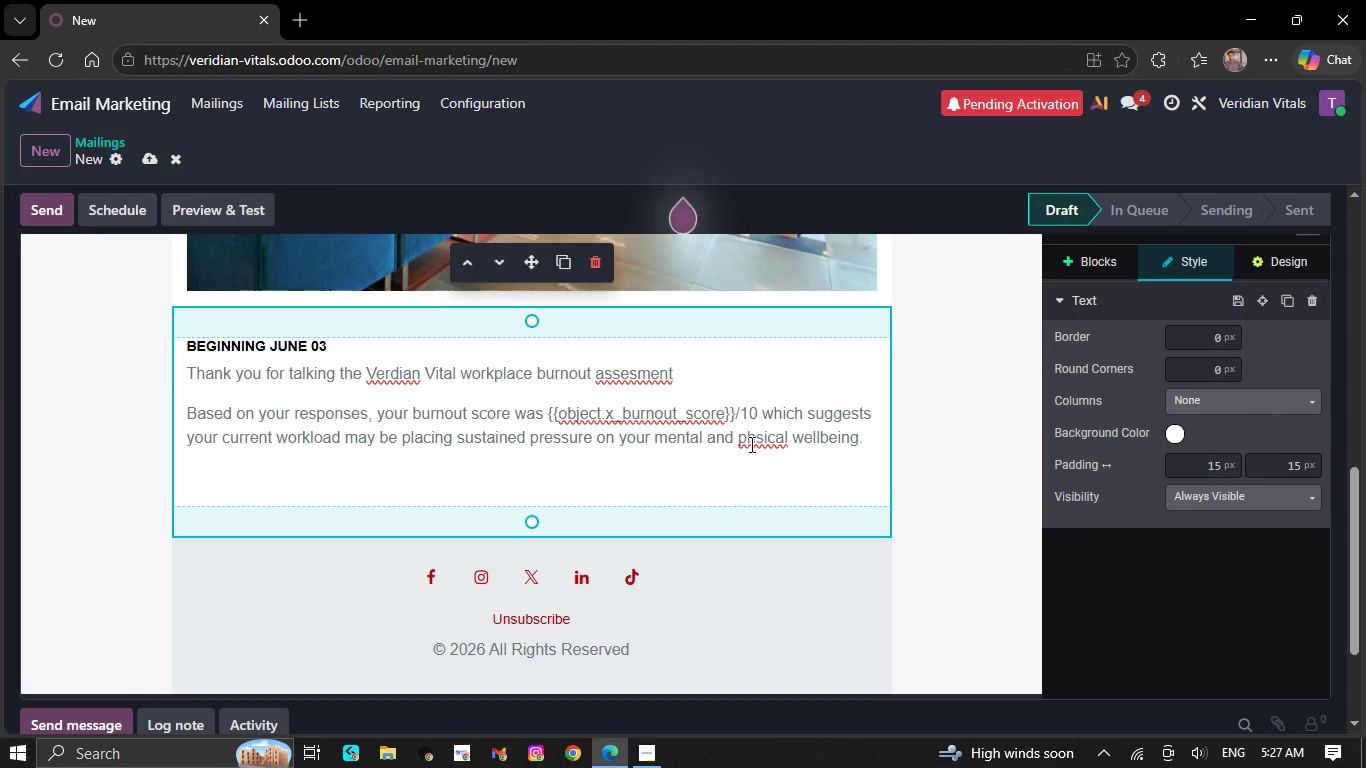 
right_click([754, 444])
 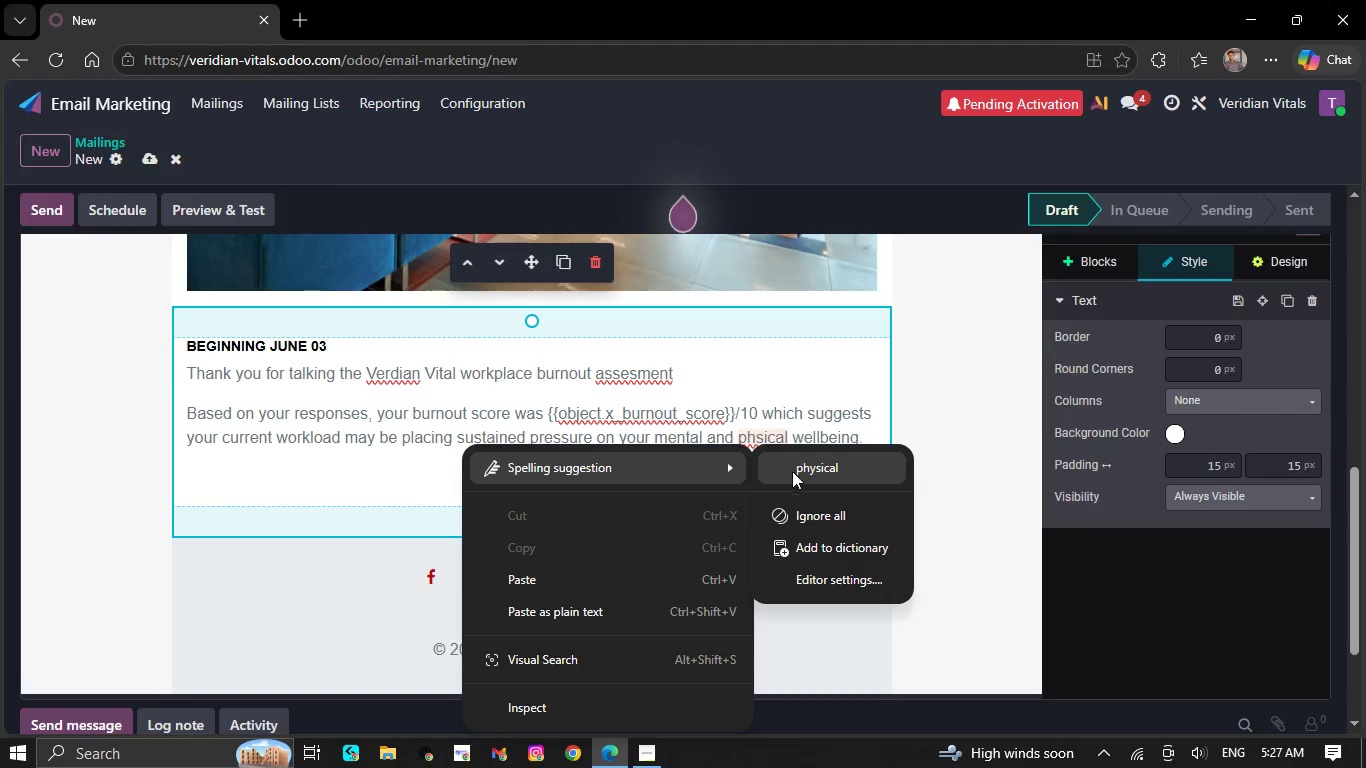 
left_click([793, 471])
 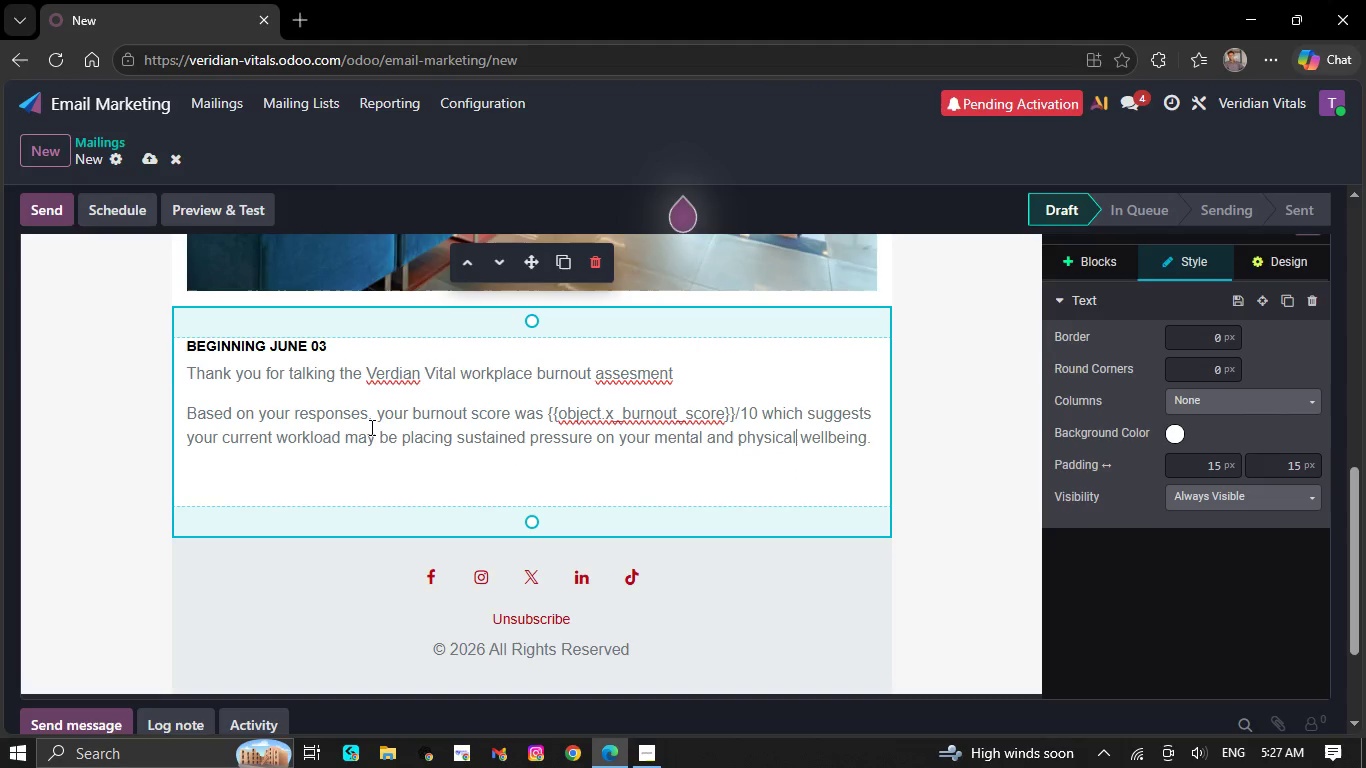 
left_click([206, 473])
 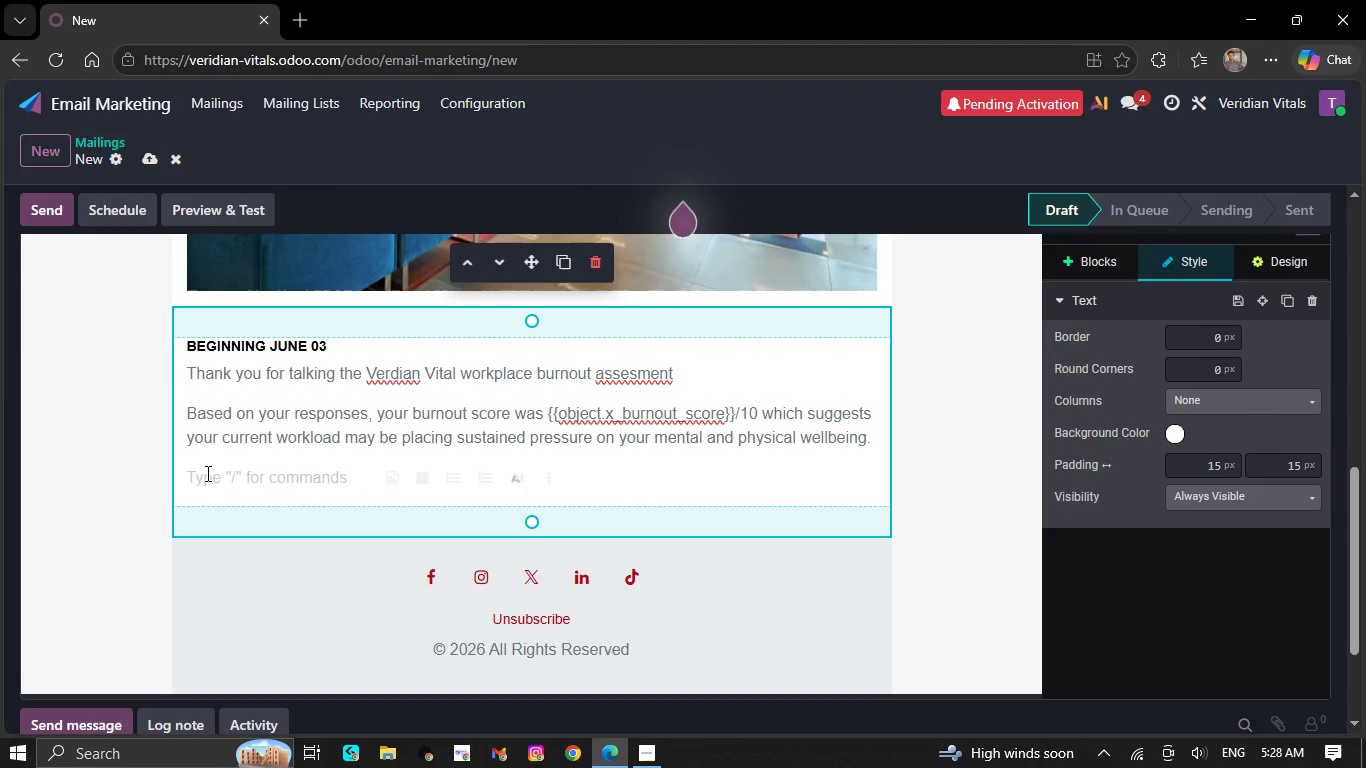 
wait(40.77)
 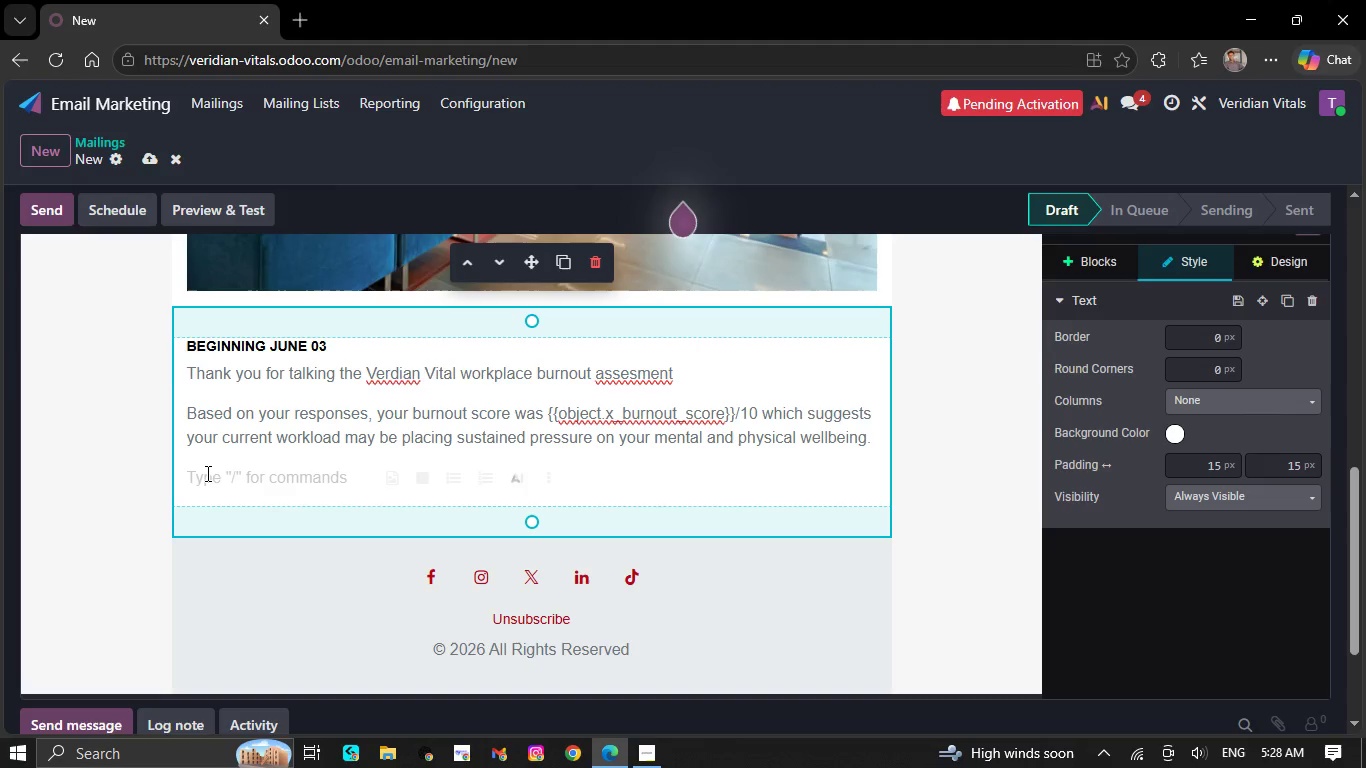 
type(This is especially )
 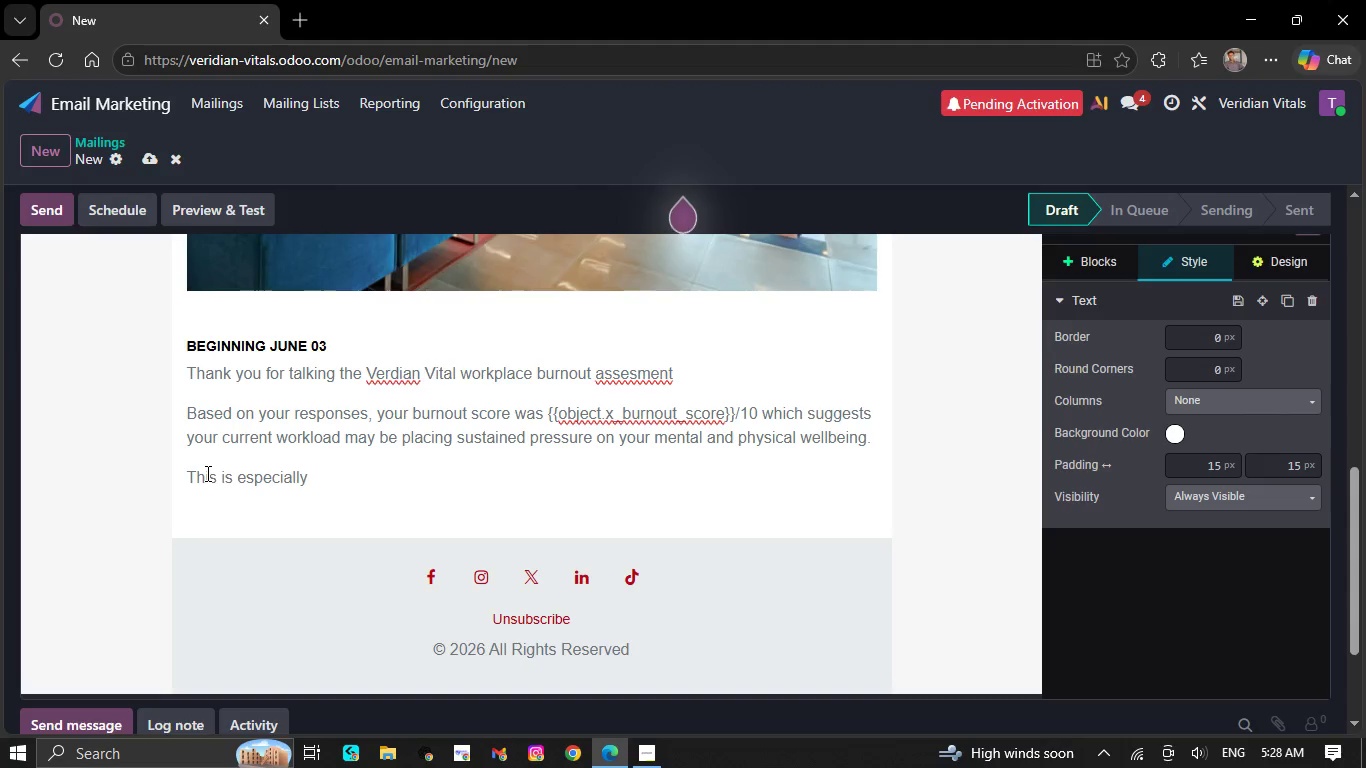 
wait(17.75)
 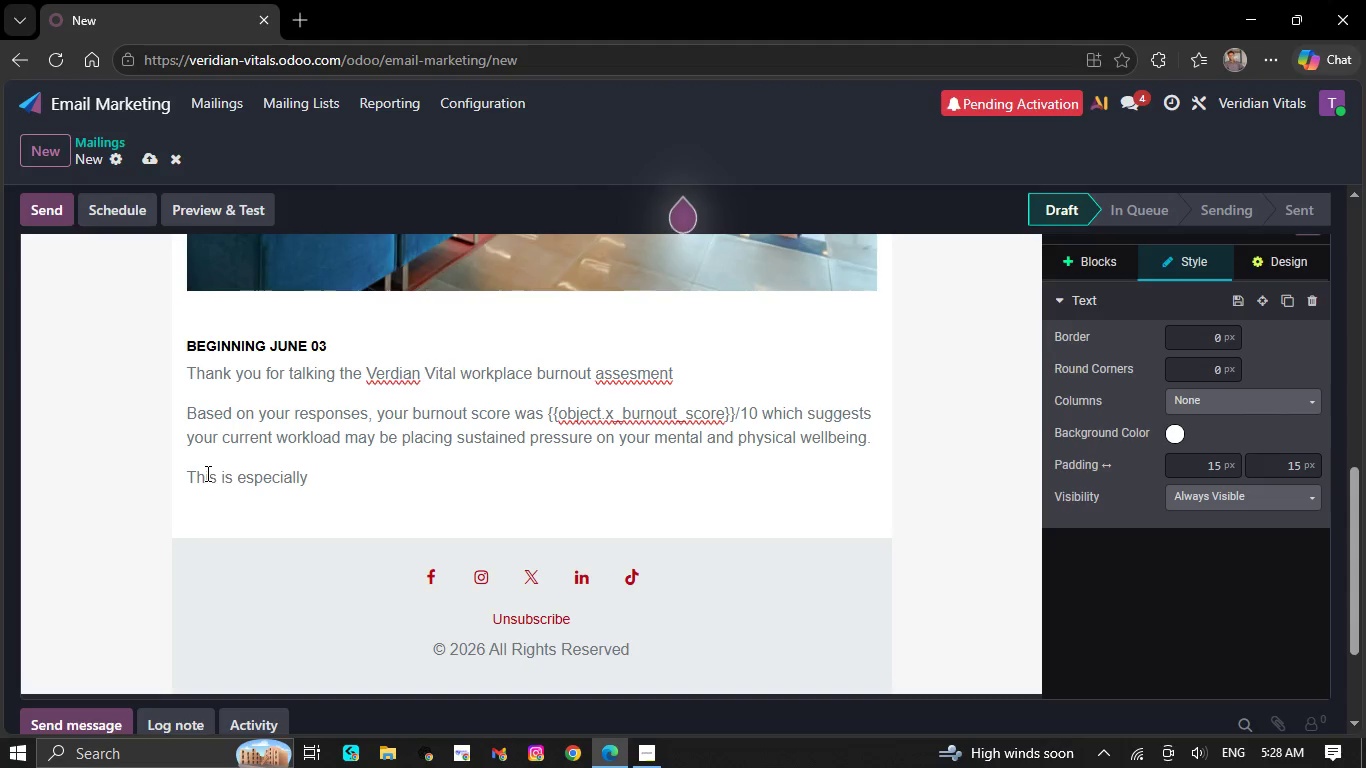 
left_click([369, 477])
 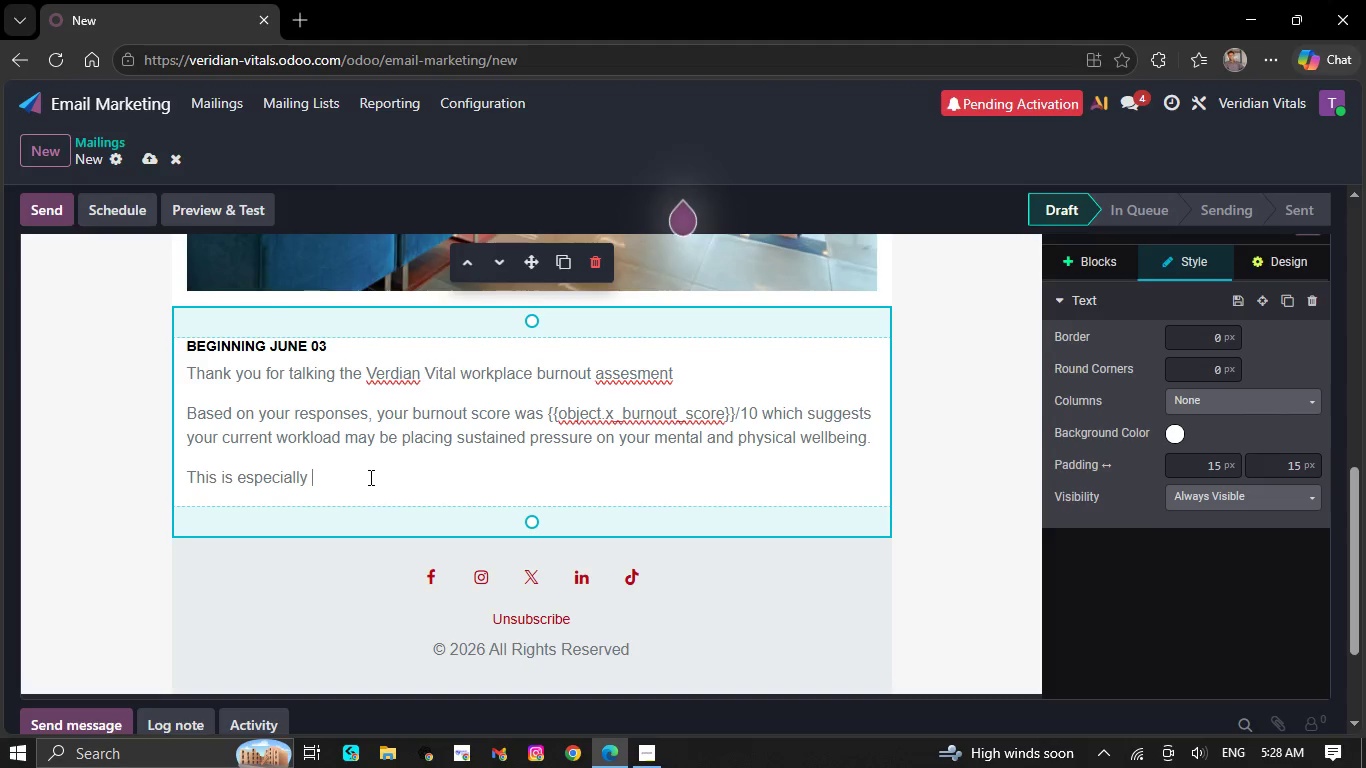 
type(common among profe)
 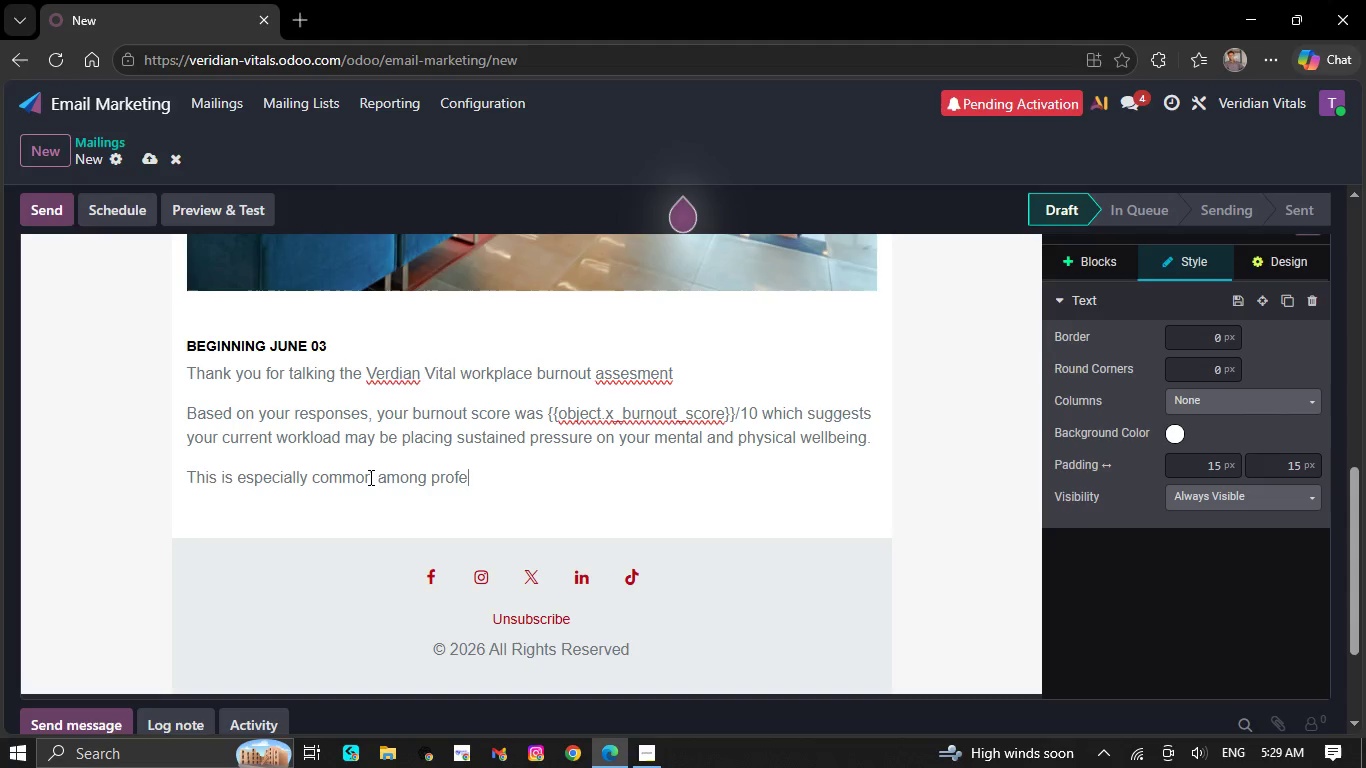 
type(ssionals o)
key(Backspace)
type(in )
 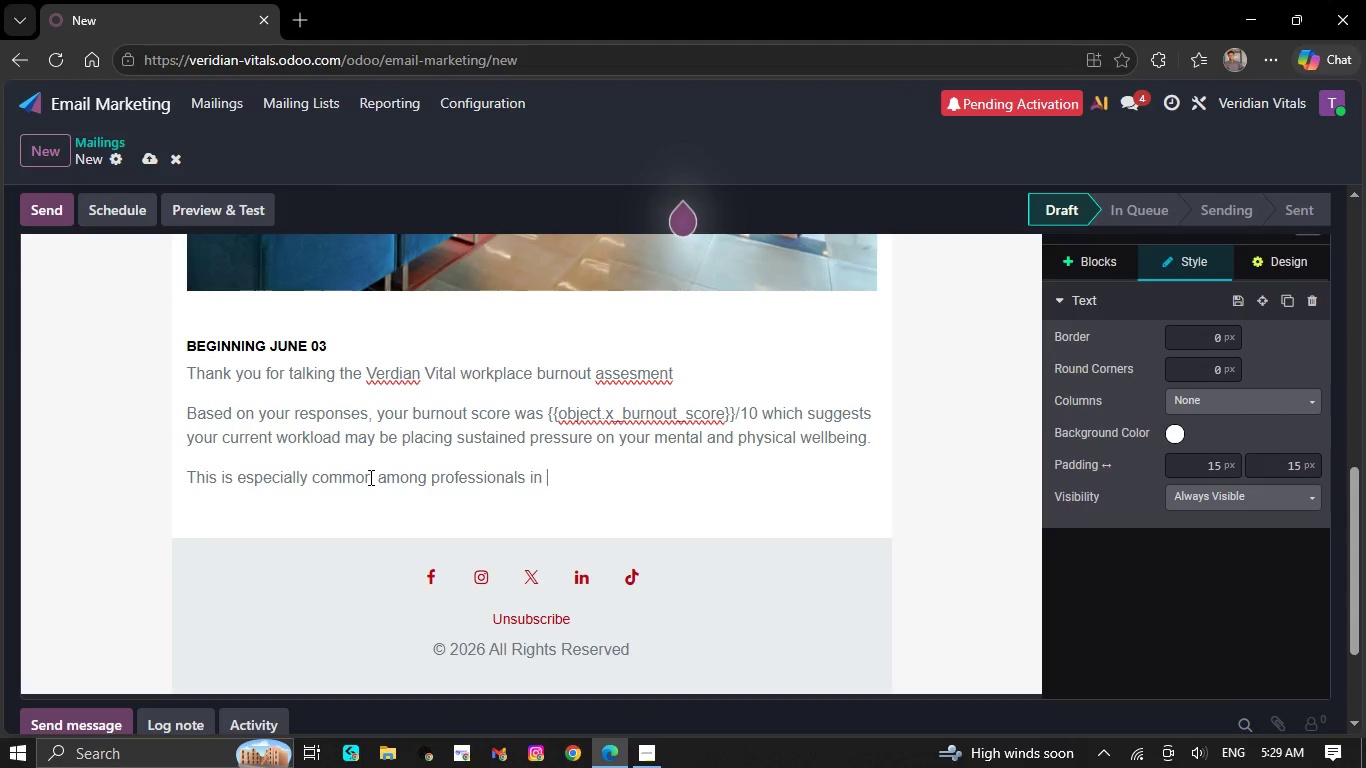 
wait(34.27)
 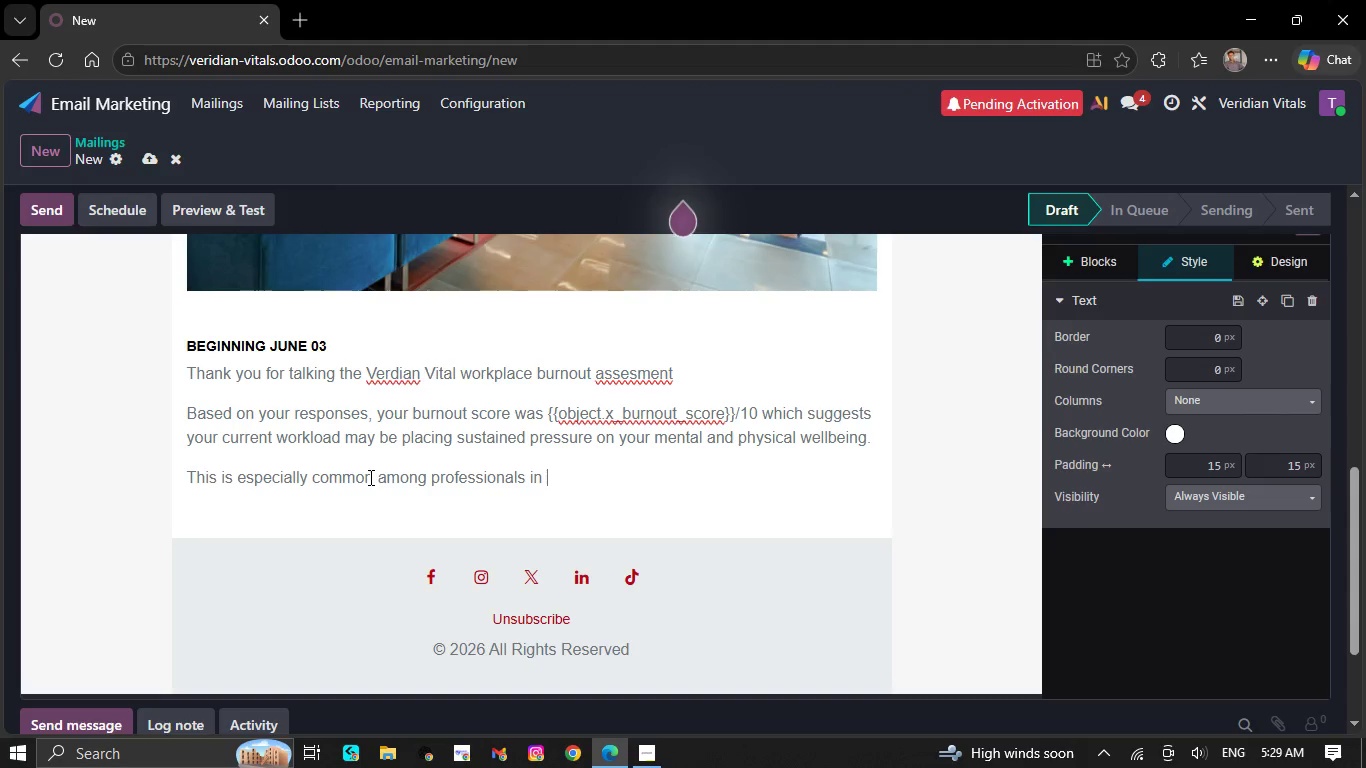 
type({{object.industry)
 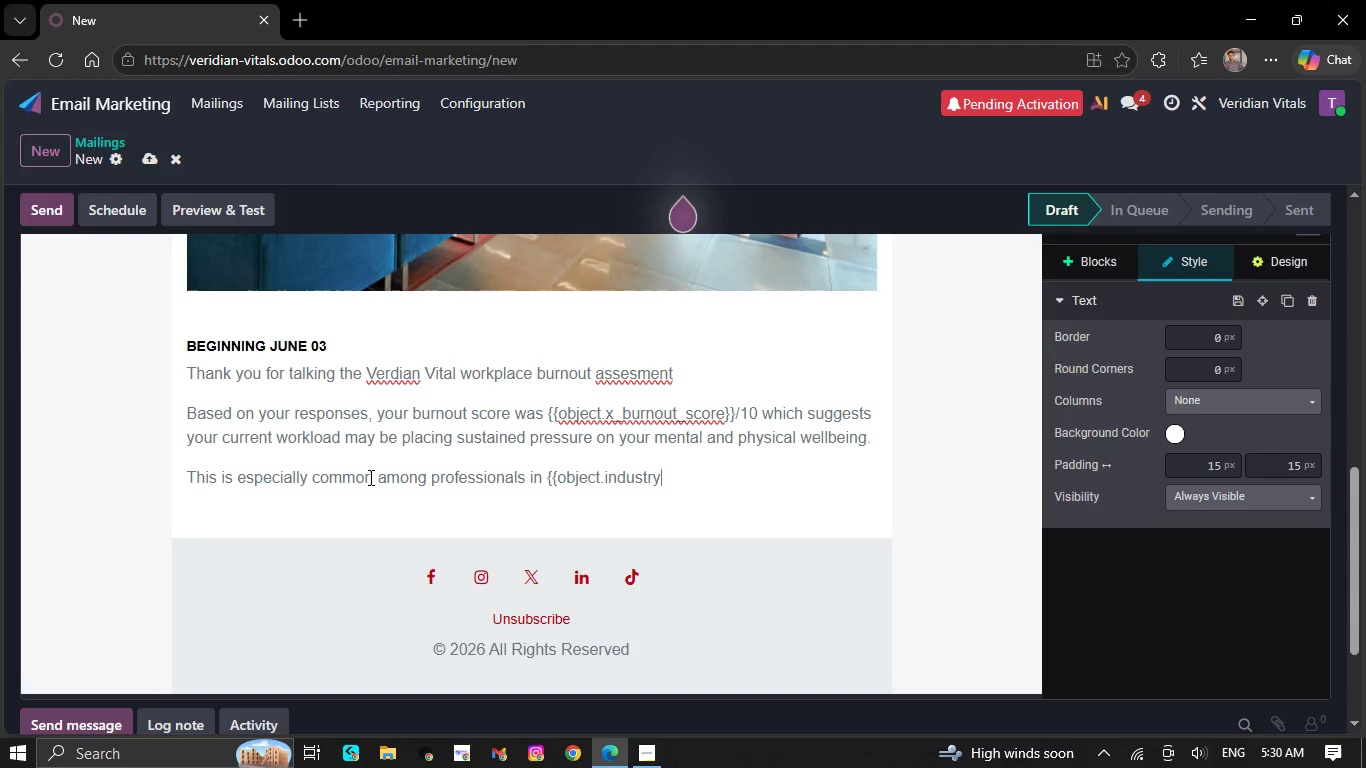 
type(_if)
key(Backspace)
type(d.nsme)
key(Backspace)
key(Backspace)
key(Backspace)
type(ame}} in)
 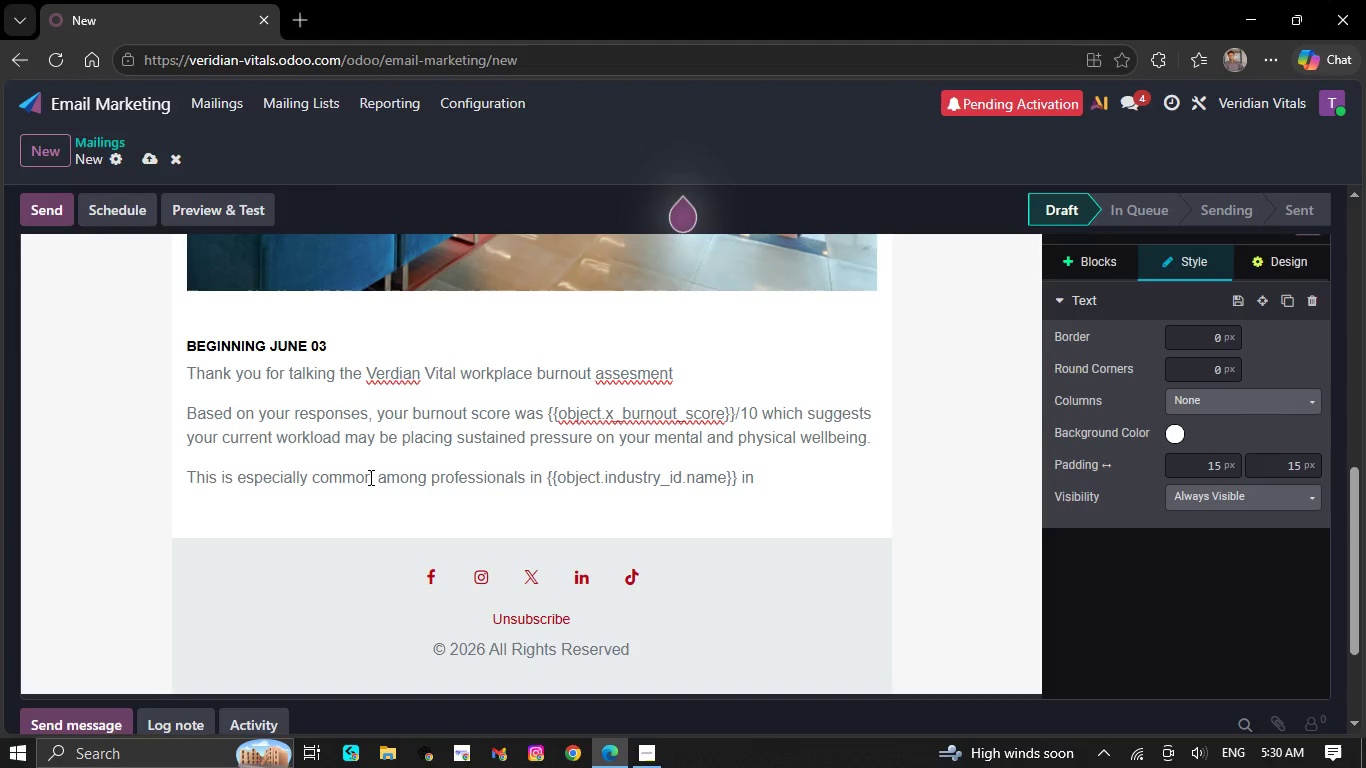 
wait(15.34)
 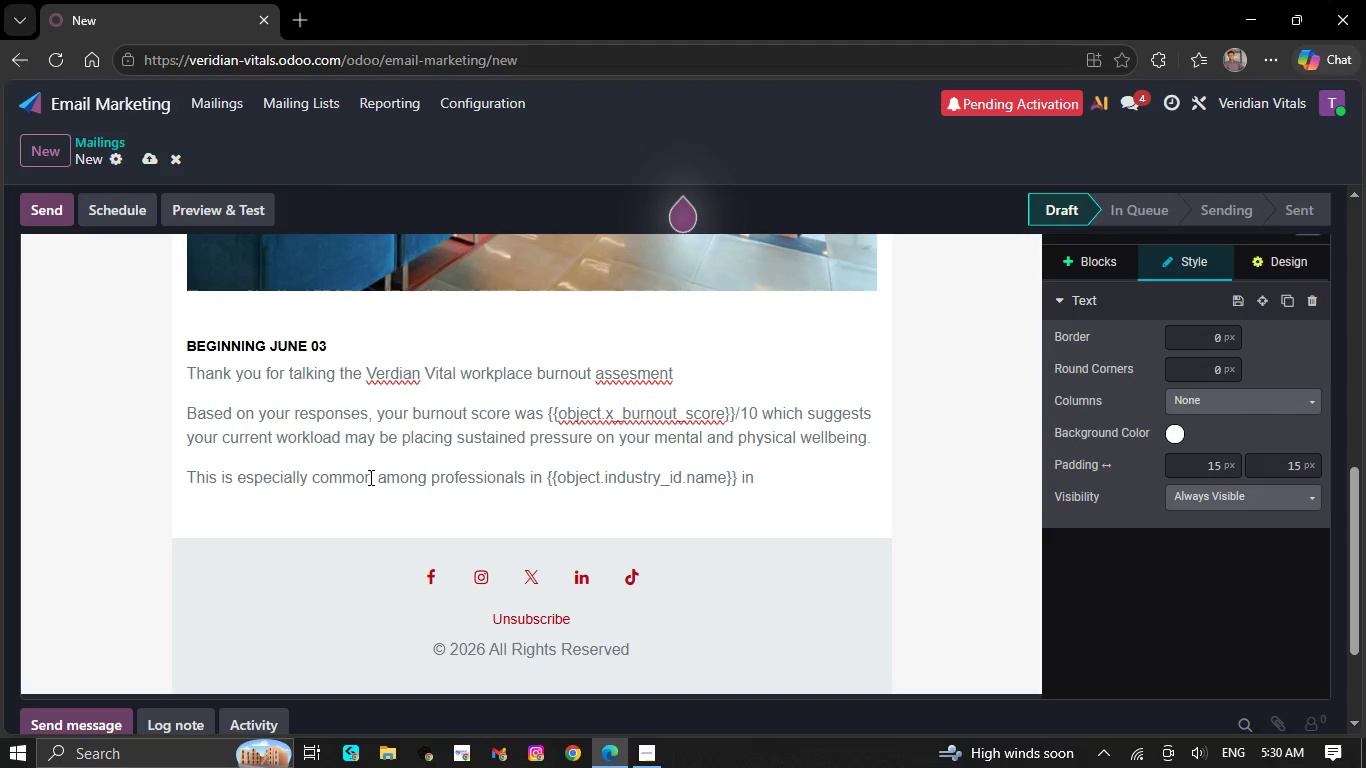 
type(dustry )
key(Backspace)
type(, where constant )
 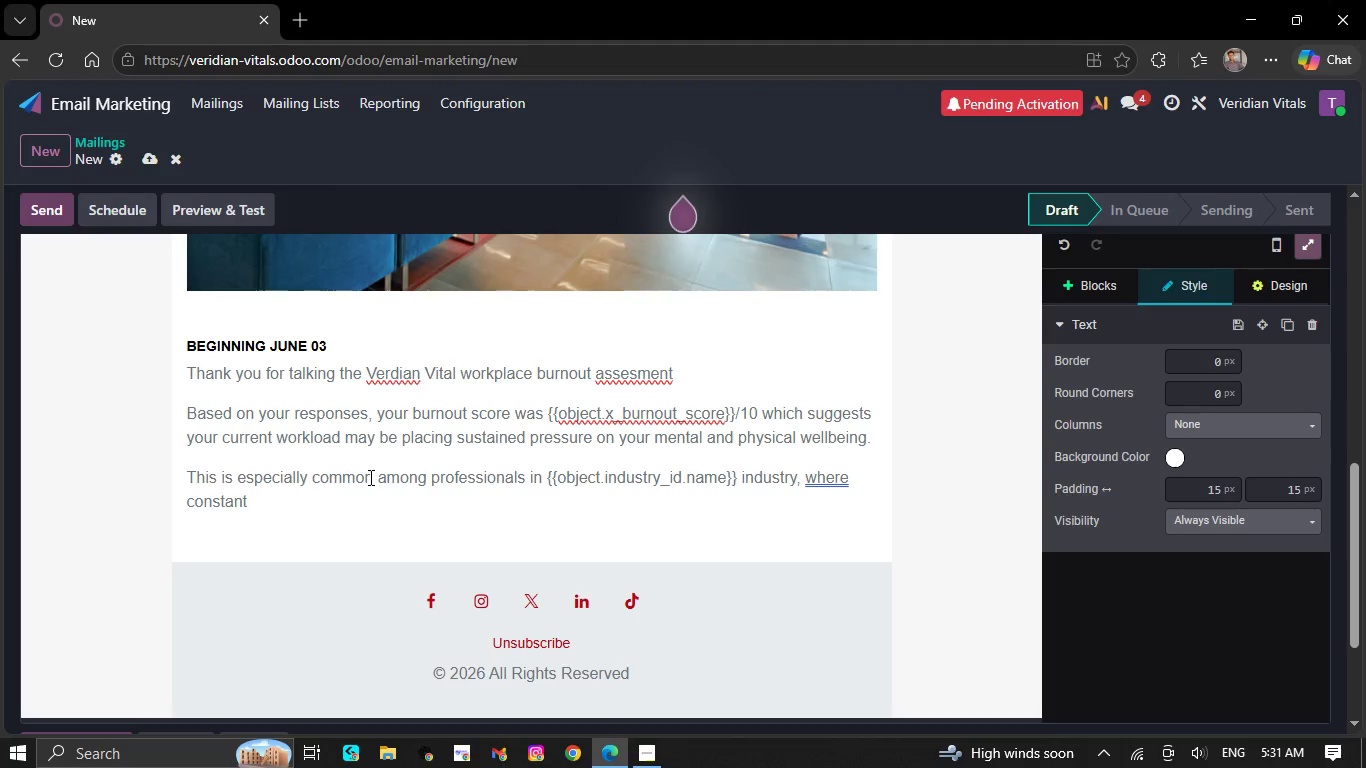 
wait(58.09)
 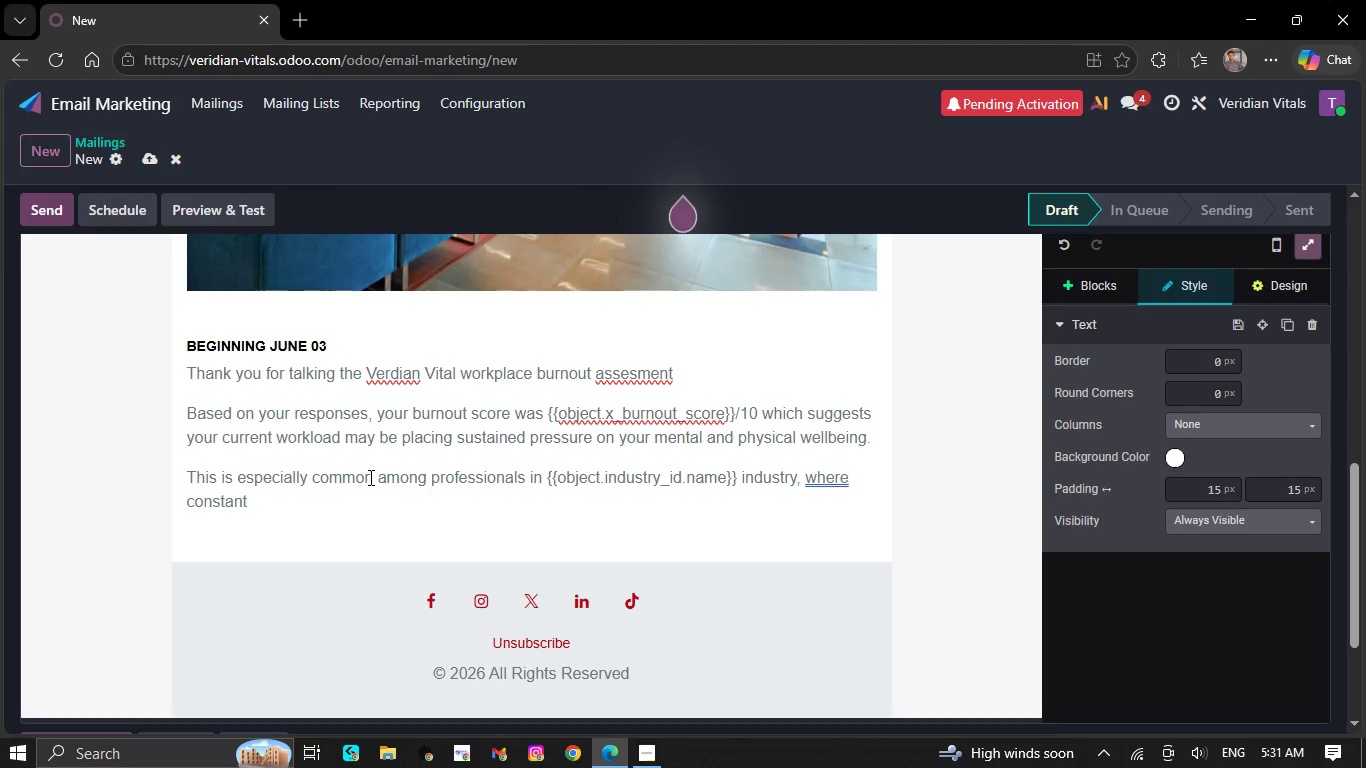 
type( respo)
 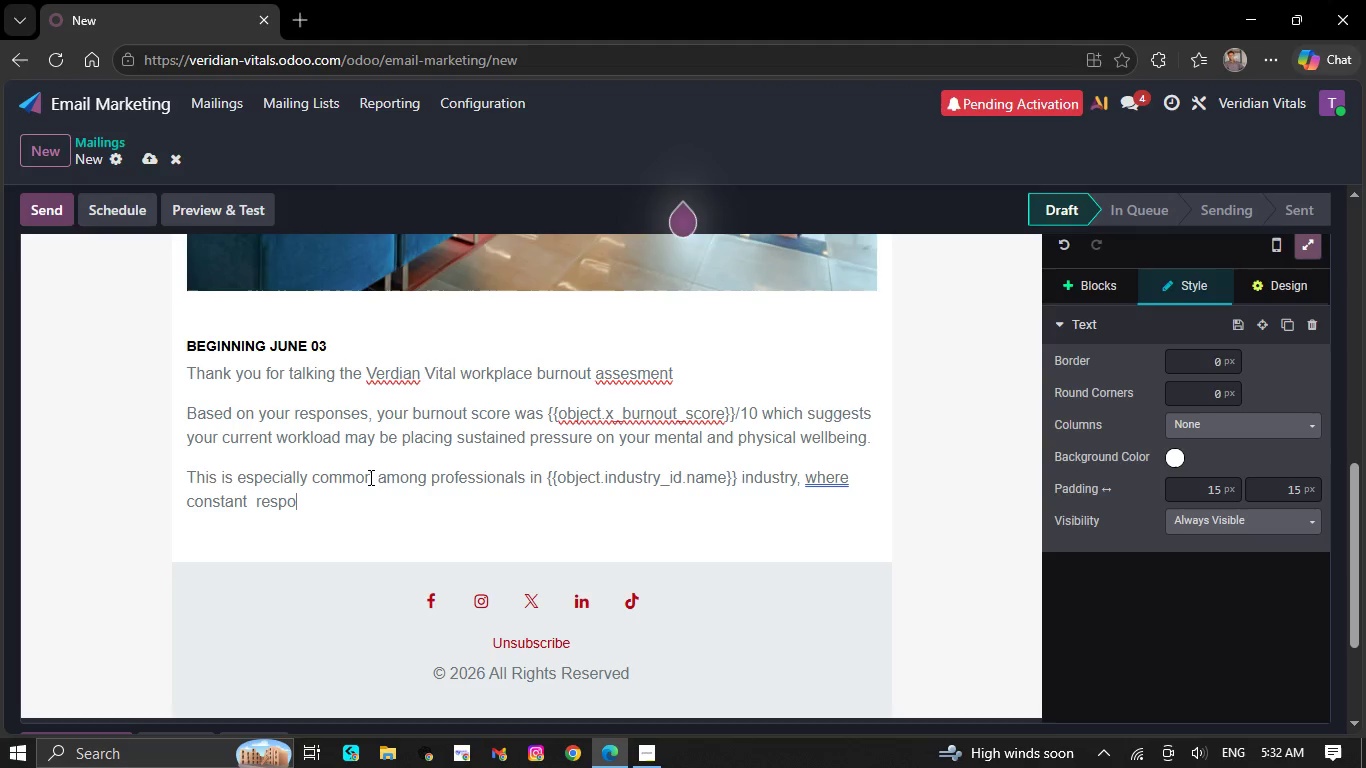 
type(nsiveness and high performance expectation can )
 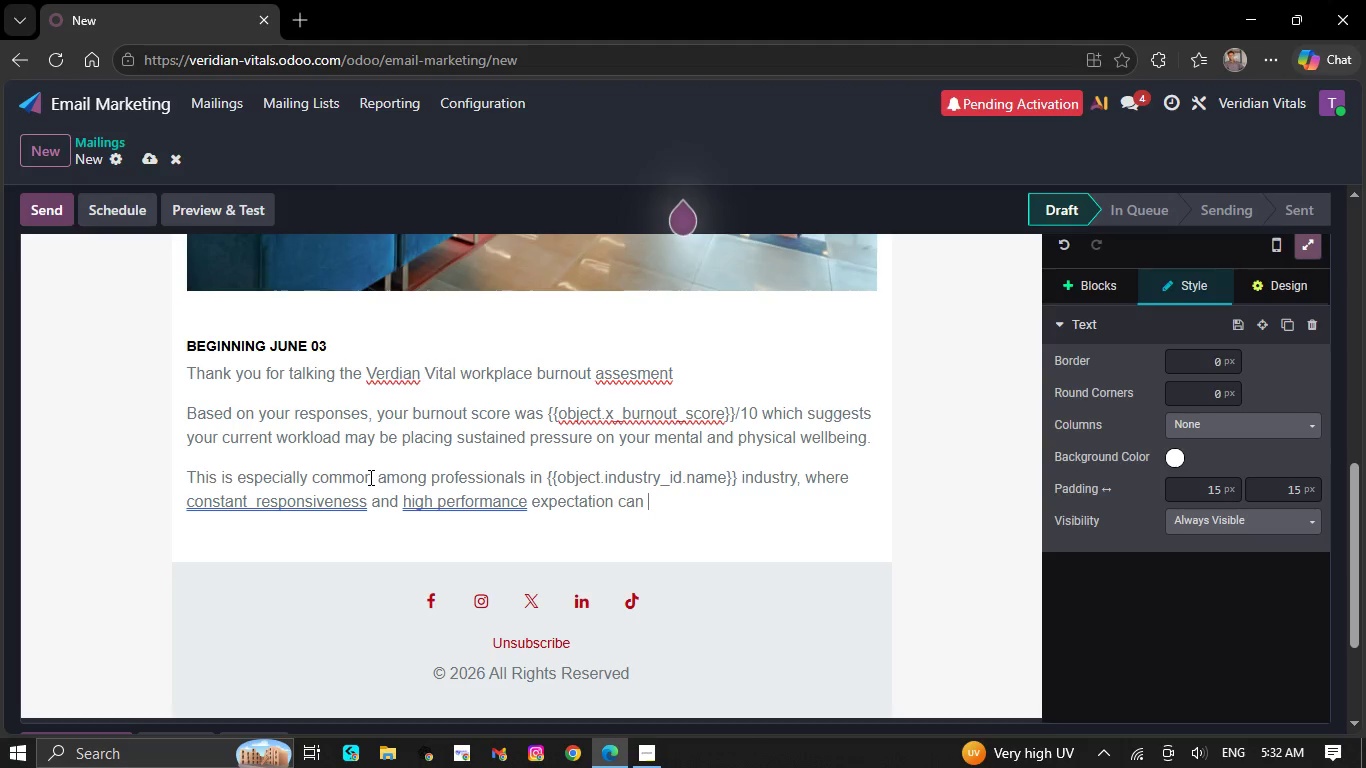 
wait(26.53)
 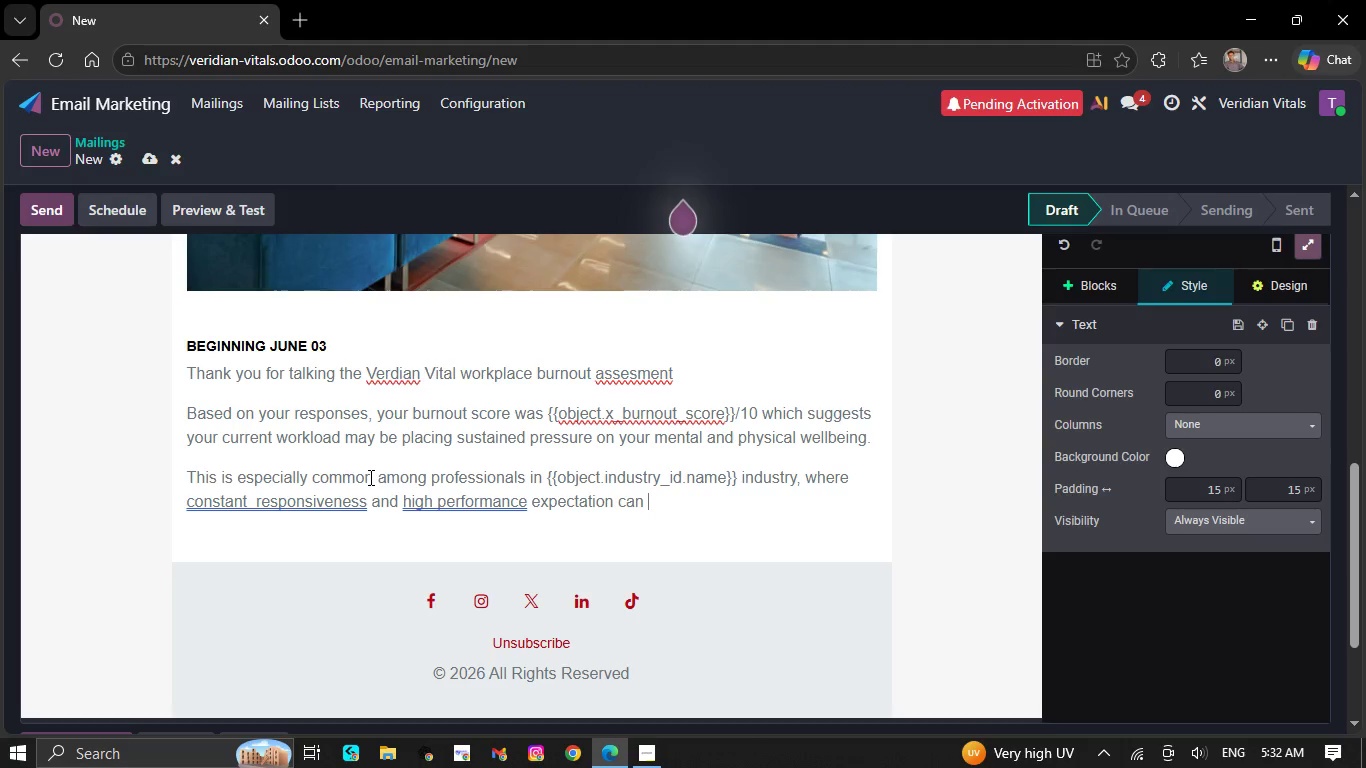 
type(quietly push stress into chr)
 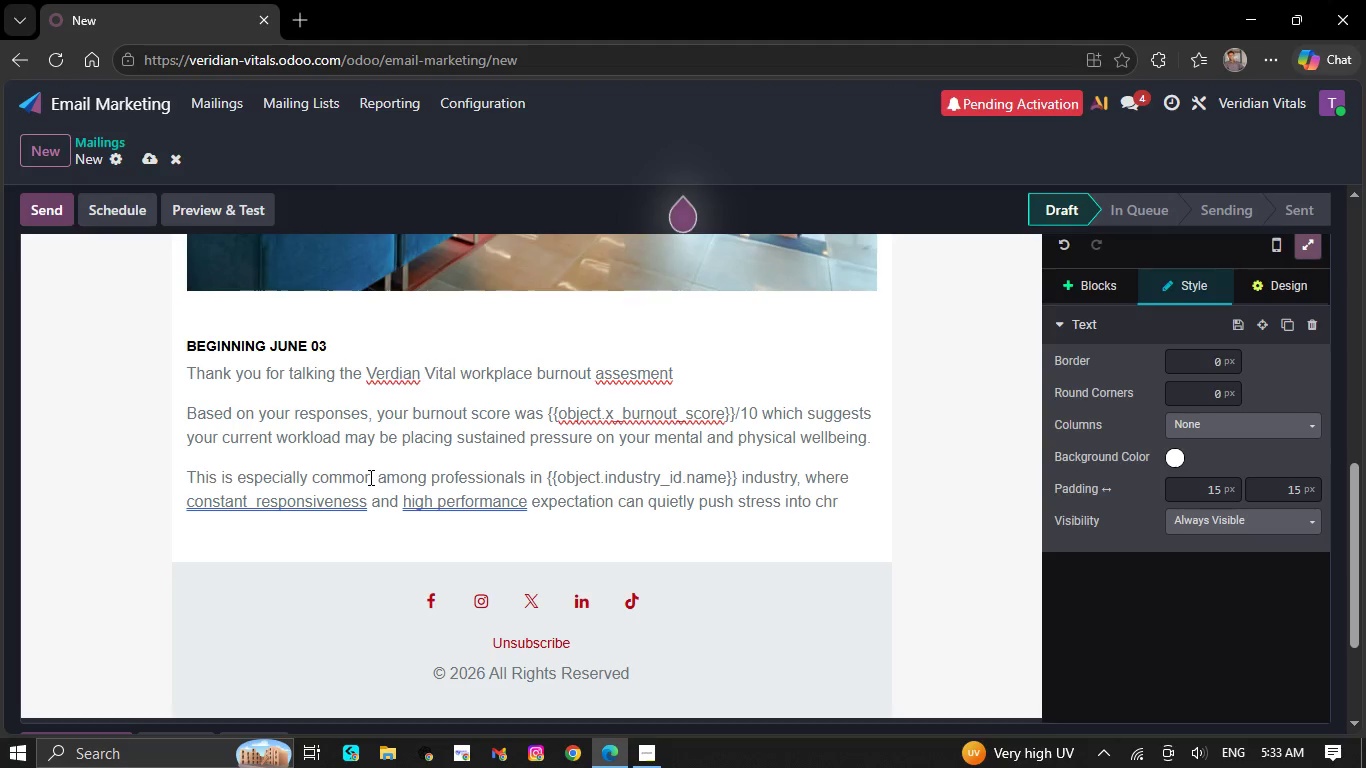 
wait(5.55)
 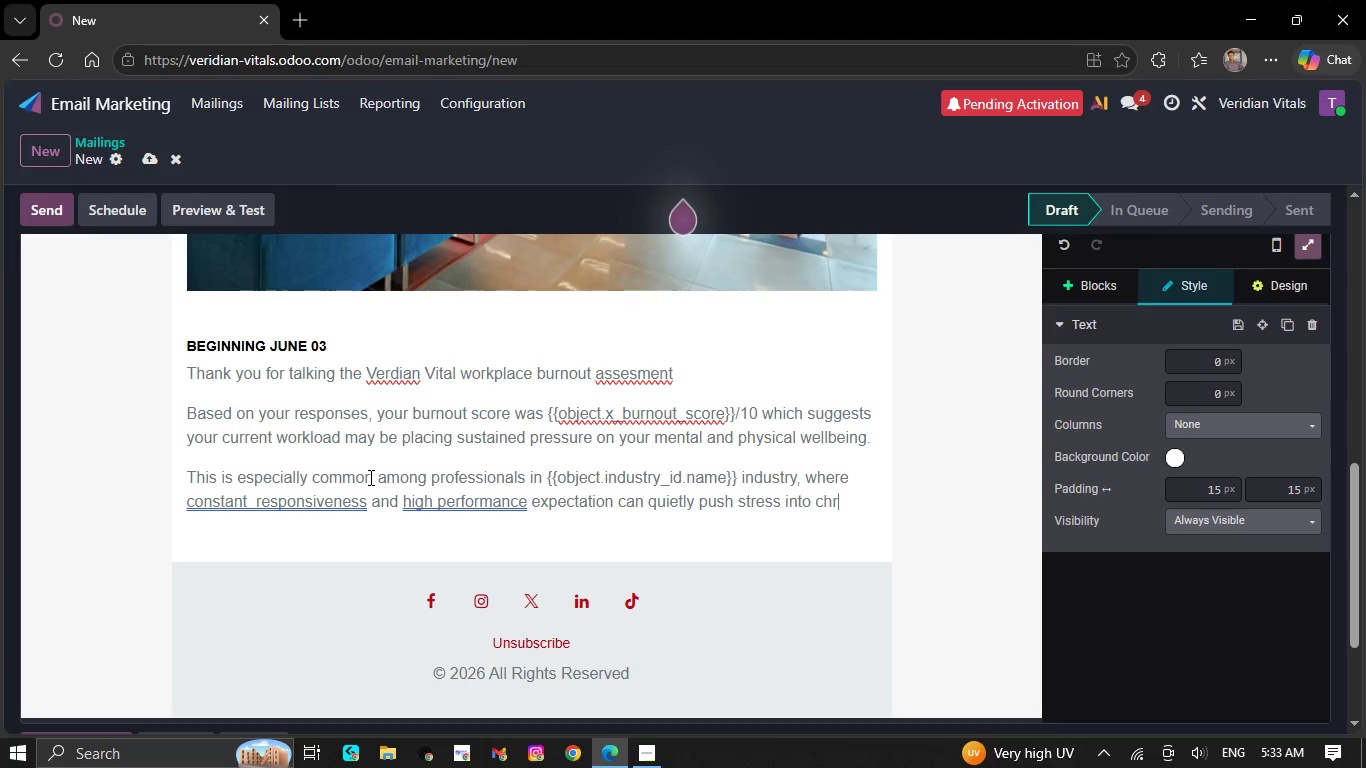 
type(onic exhaustion )
 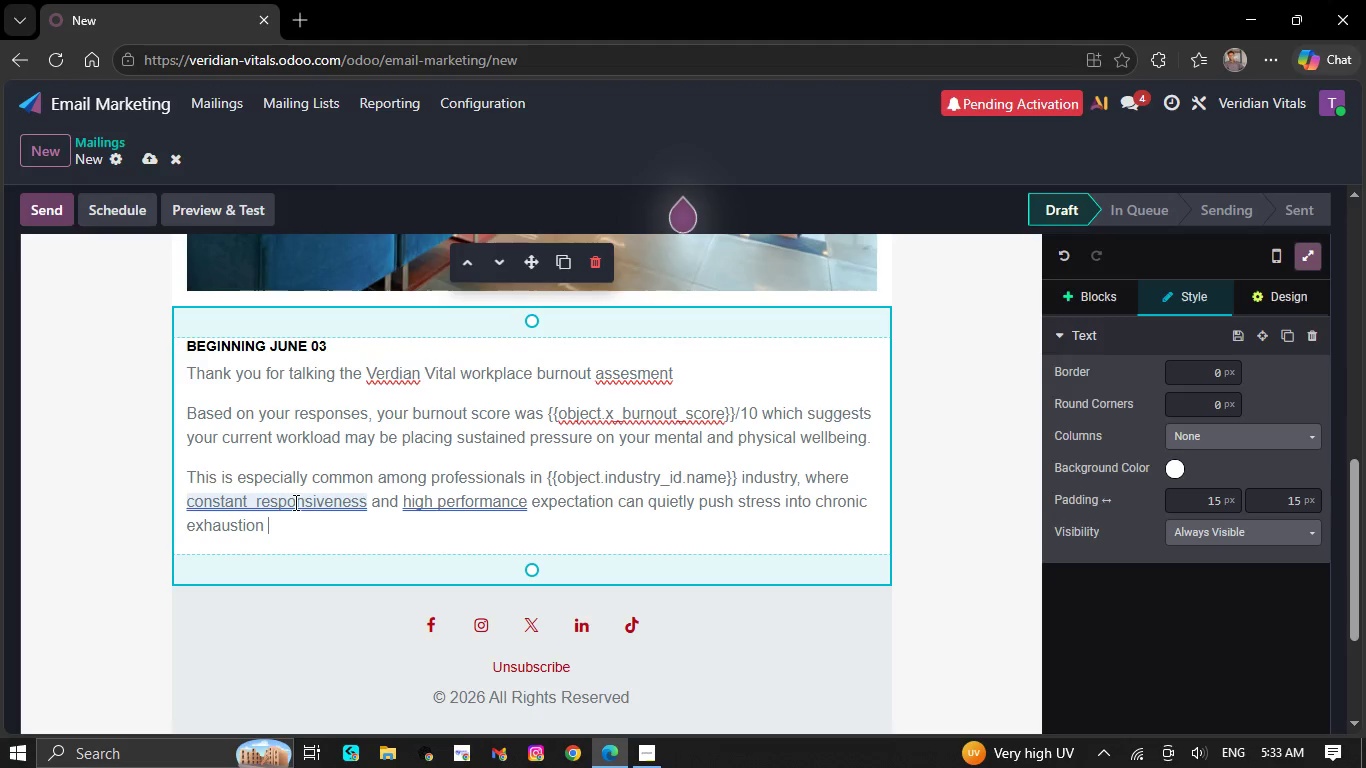 
right_click([294, 502])
 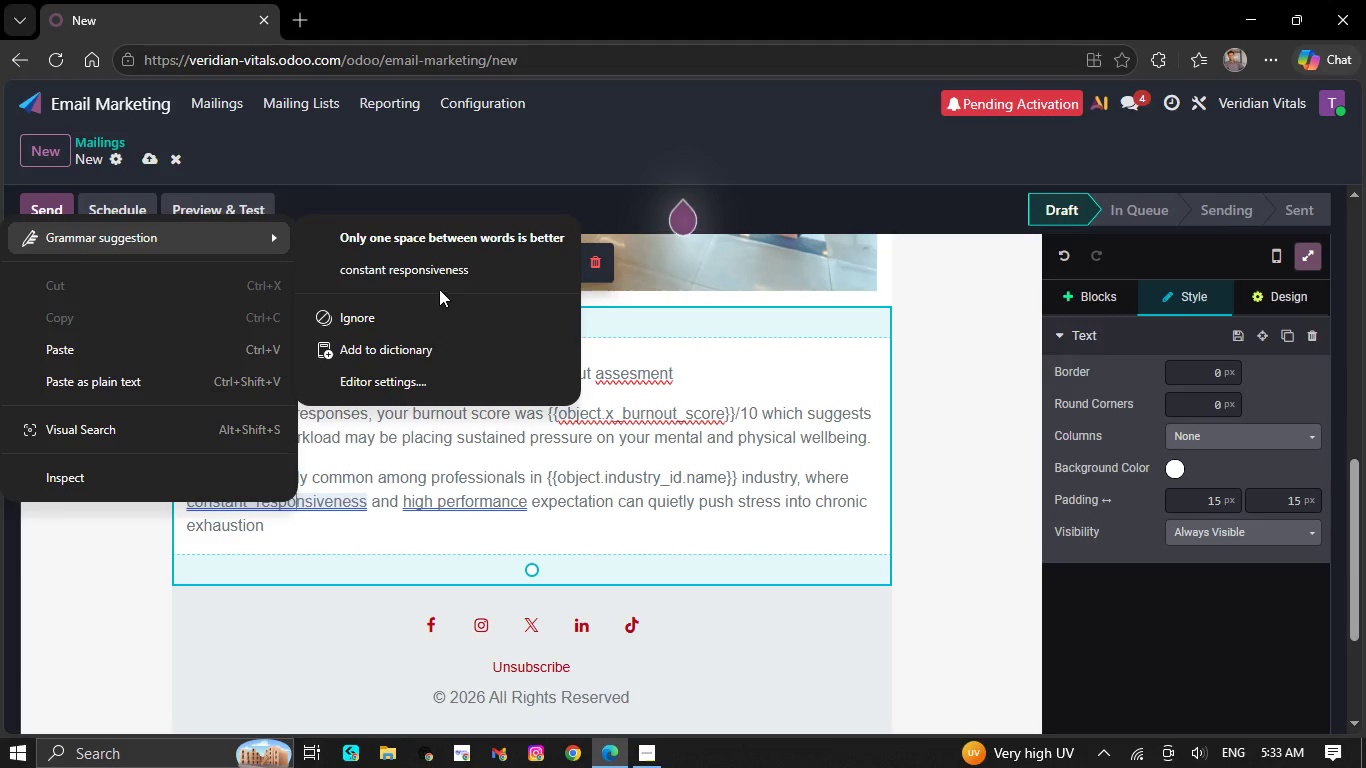 
left_click([445, 274])
 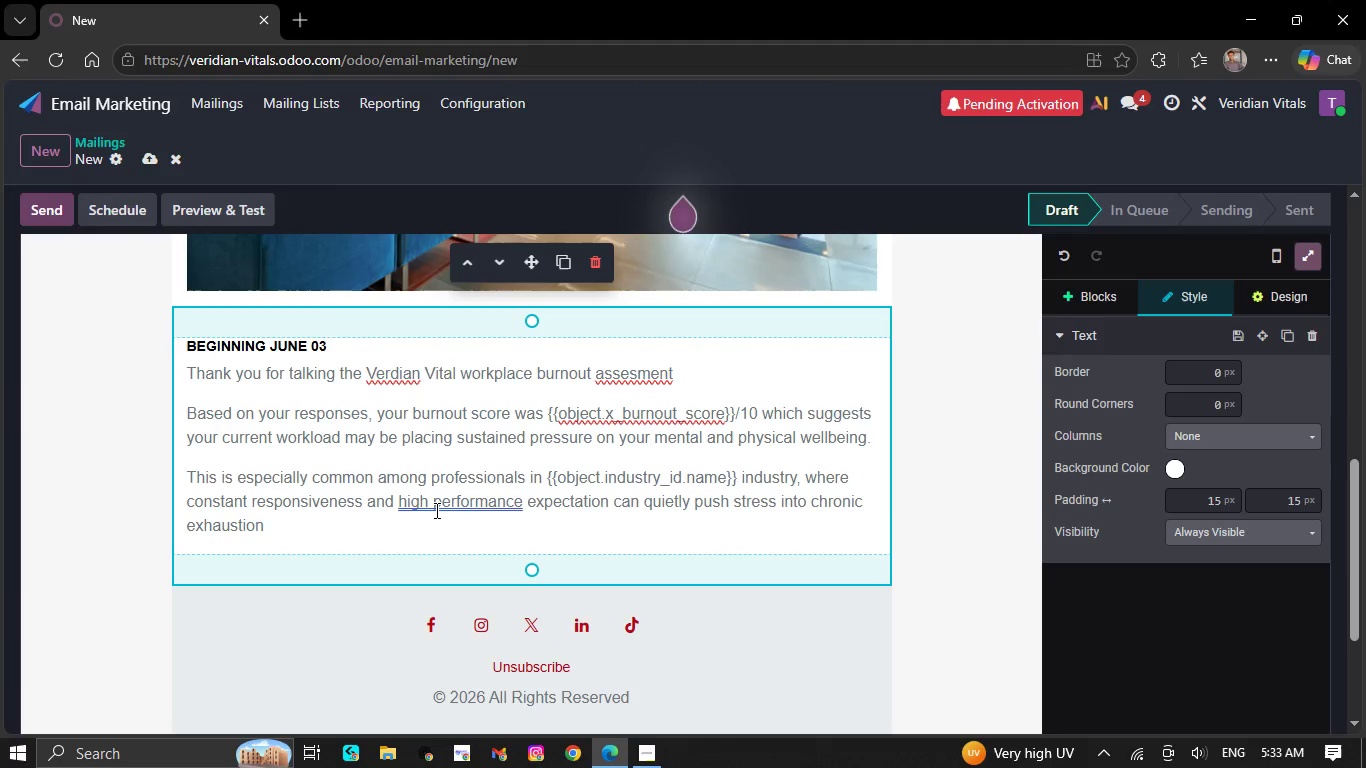 
right_click([435, 510])
 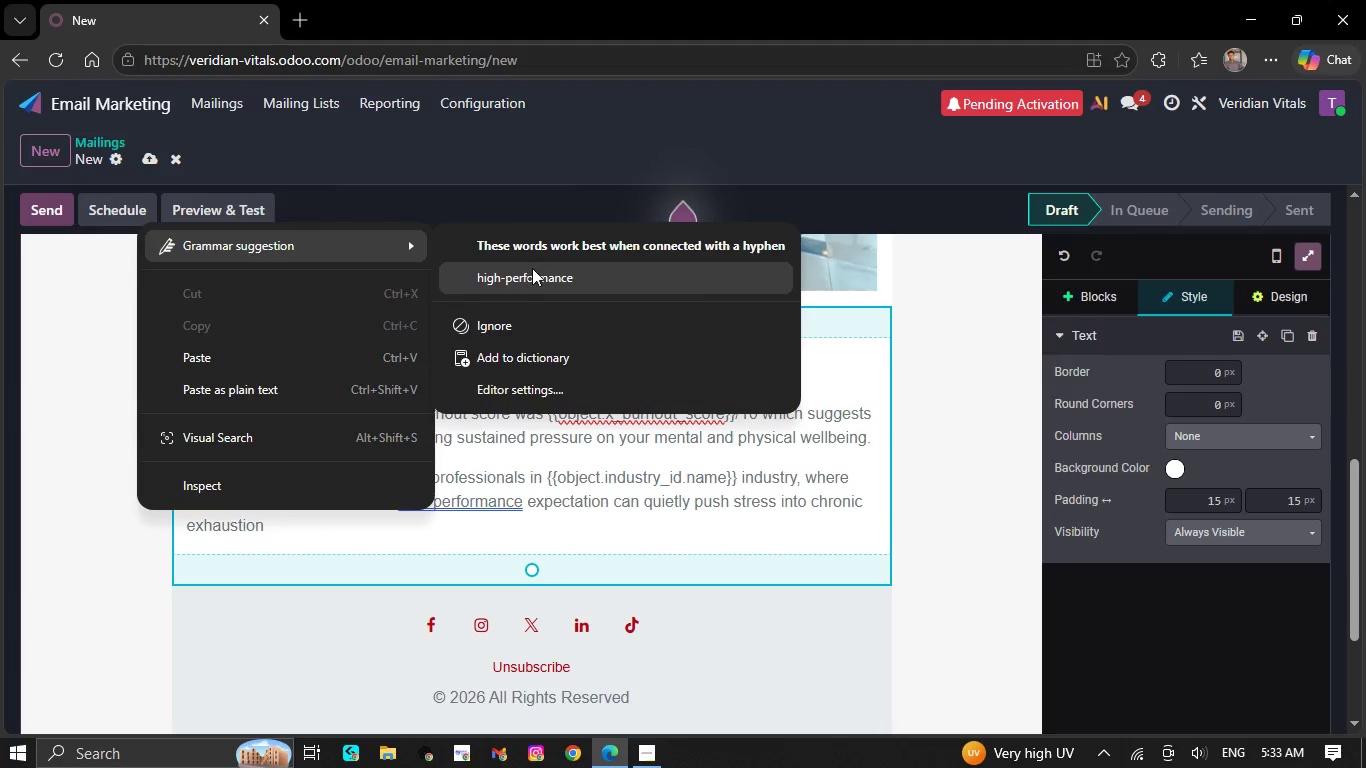 
left_click([536, 266])
 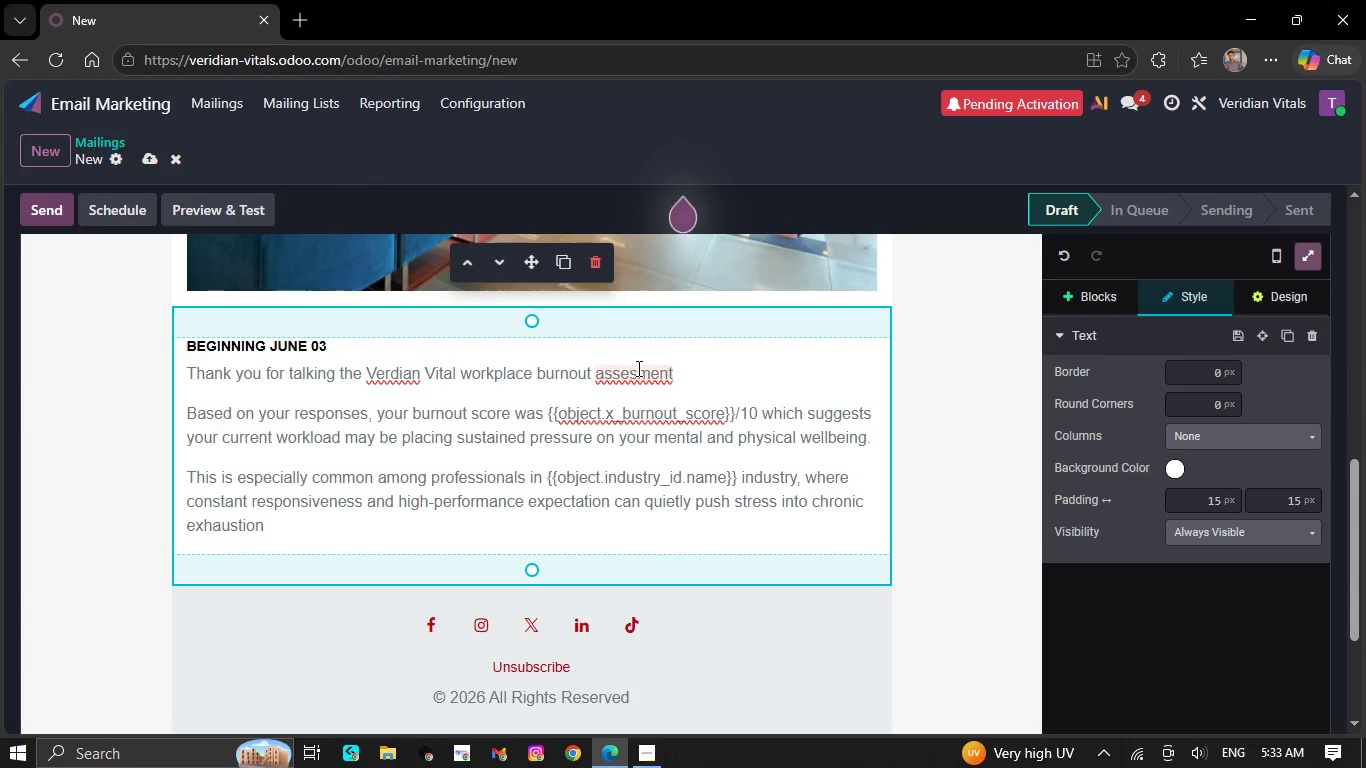 
right_click([637, 368])
 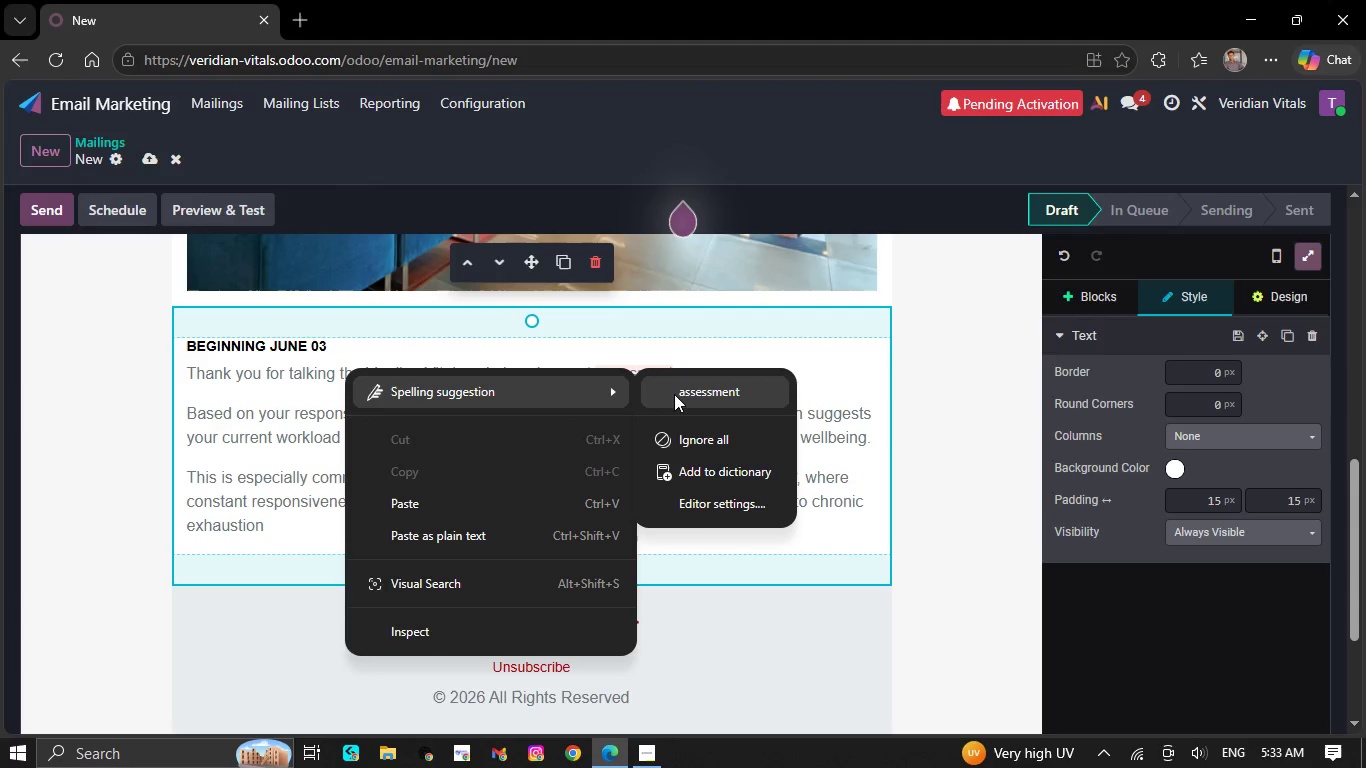 
left_click([678, 397])
 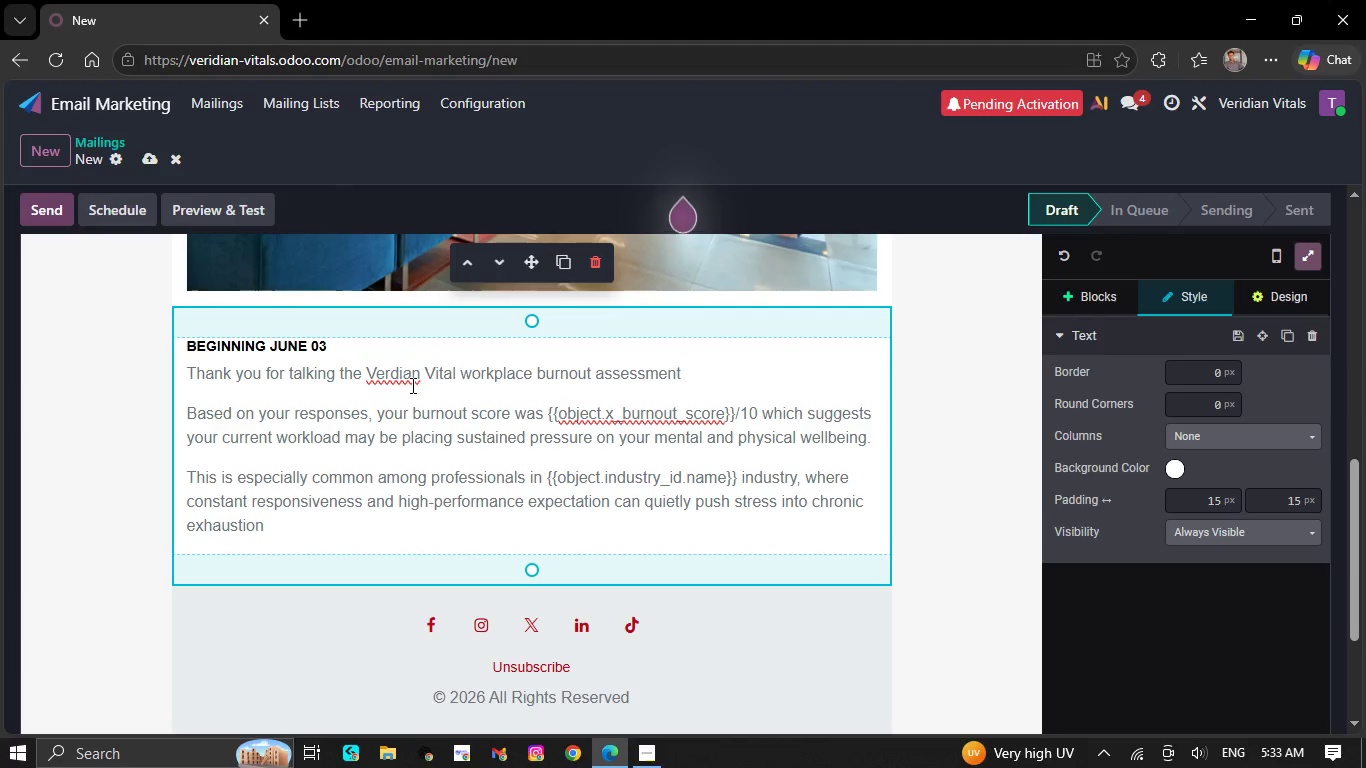 
right_click([410, 382])
 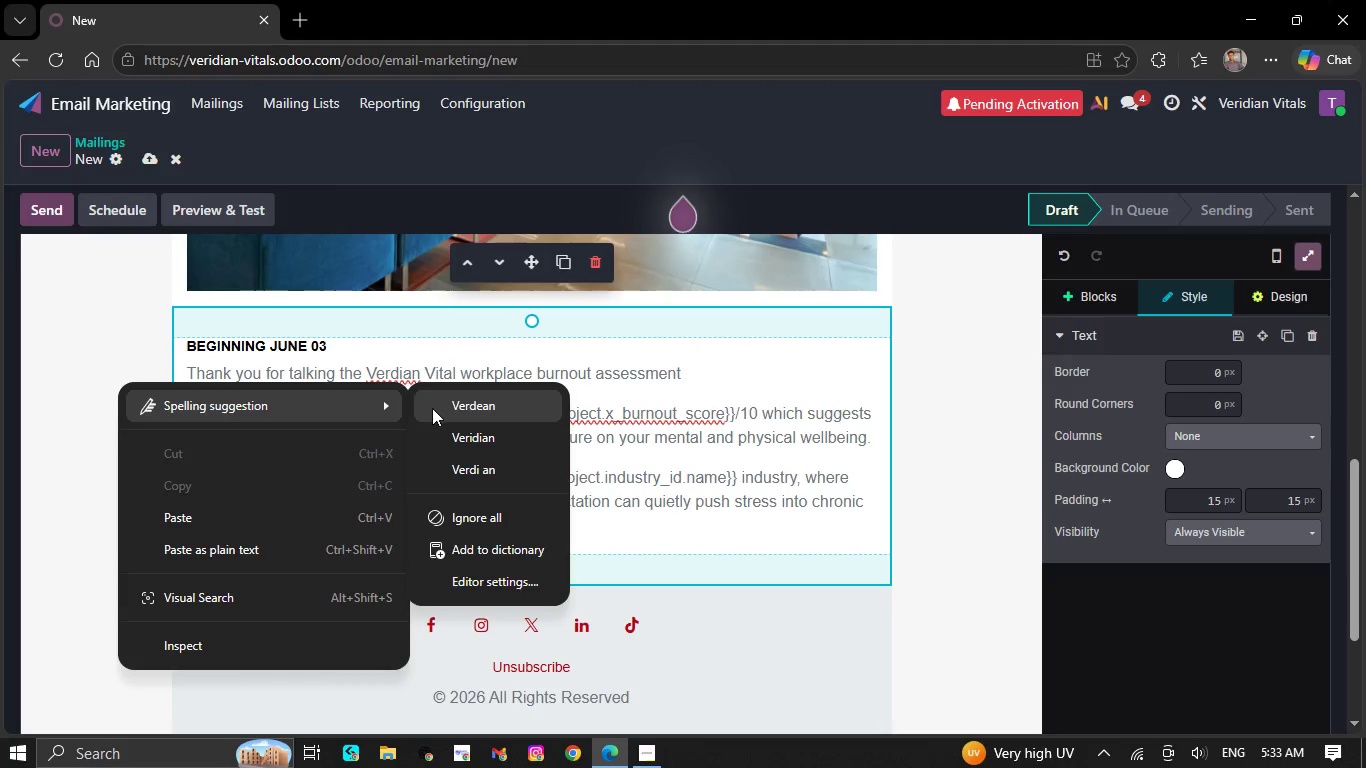 
left_click([449, 437])
 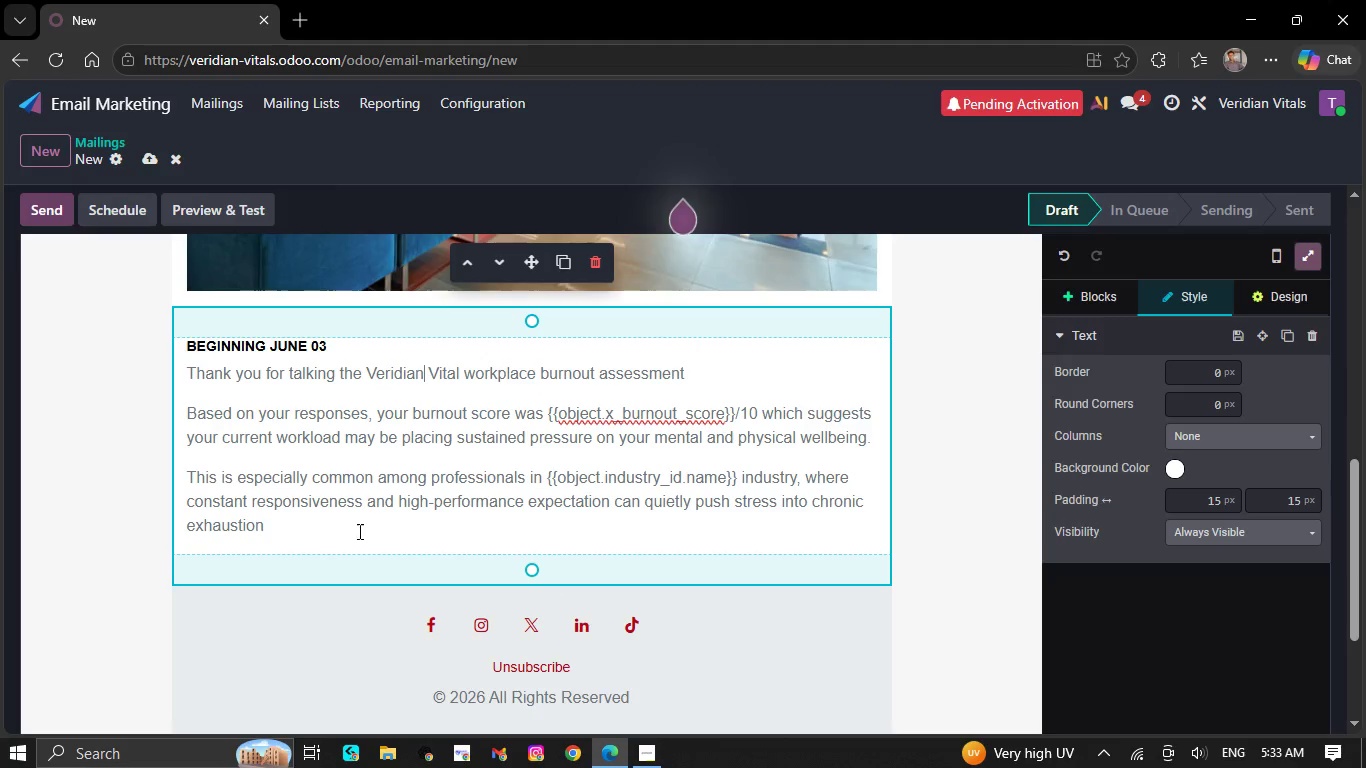 
left_click([356, 533])
 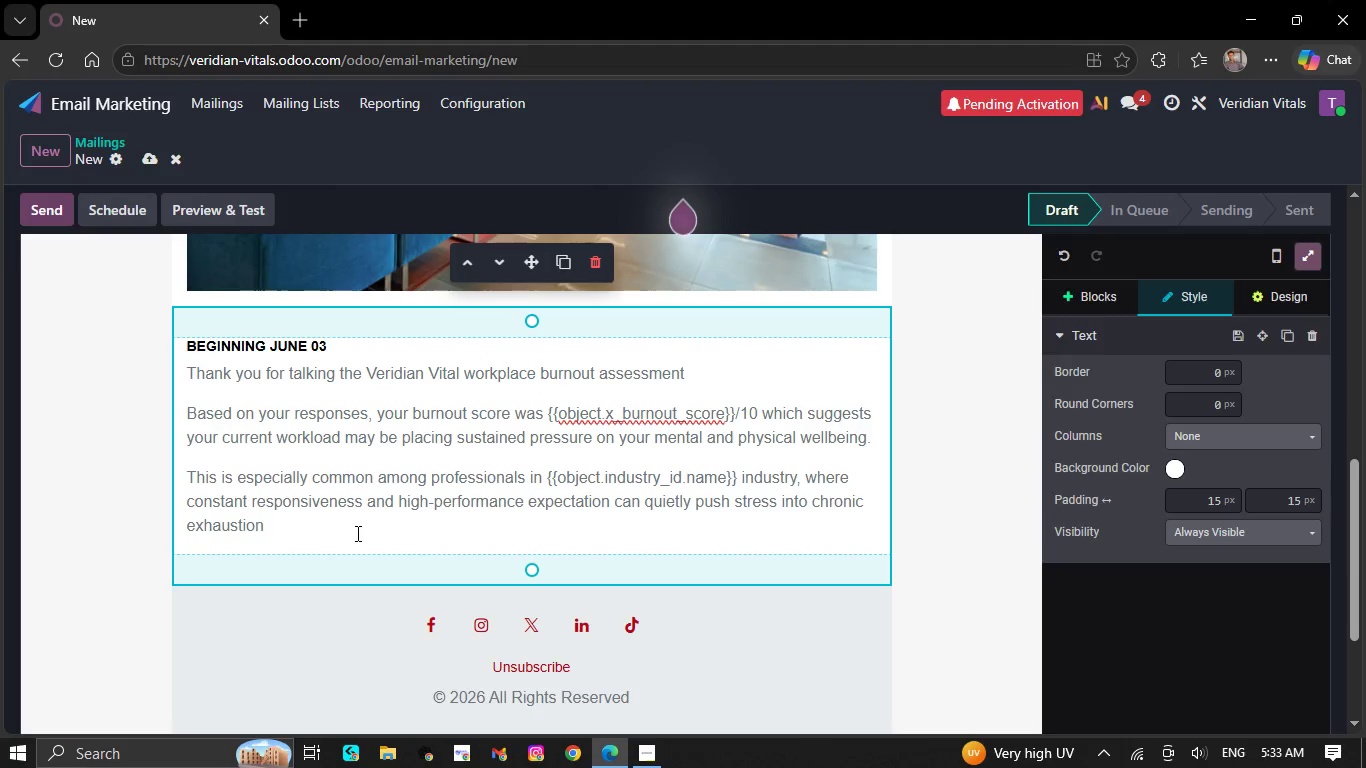 
key(Backspace)
 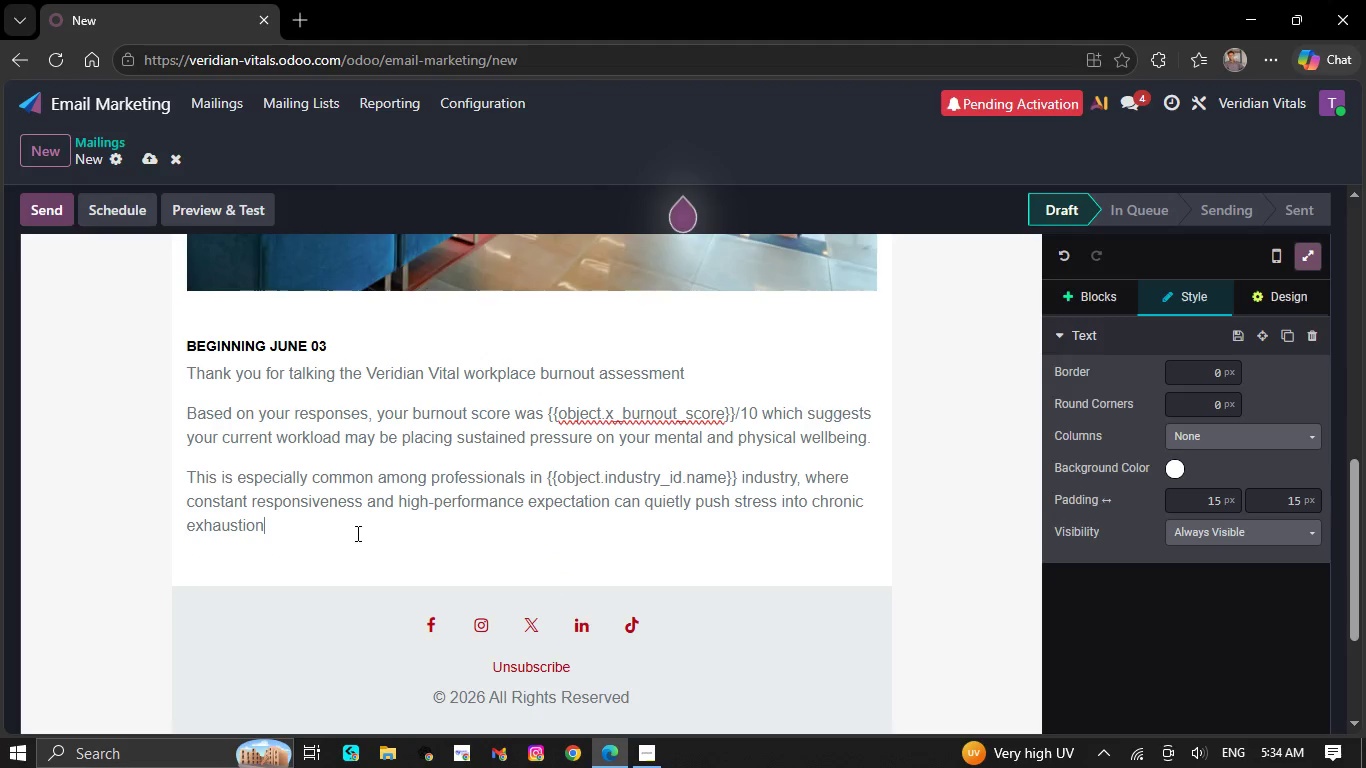 
key(Period)
 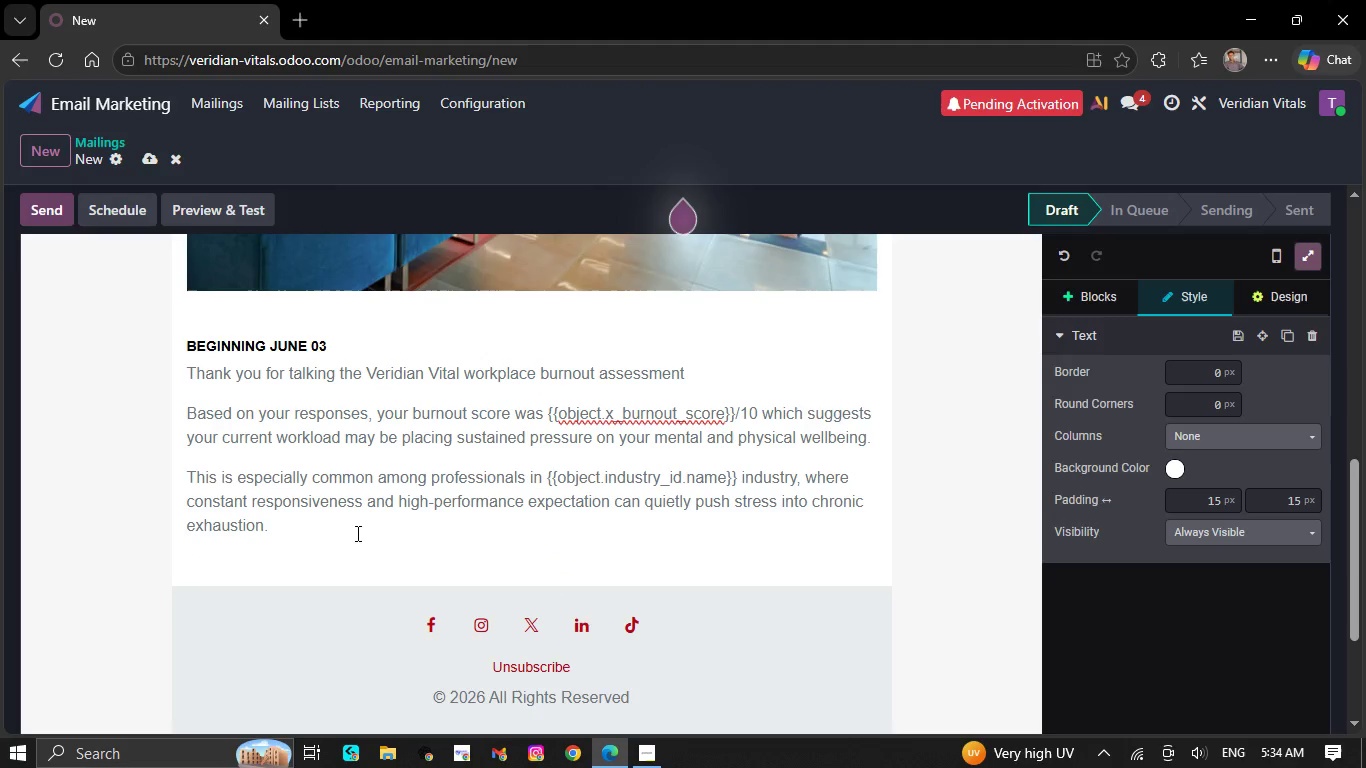 
key(NumpadEnter)
 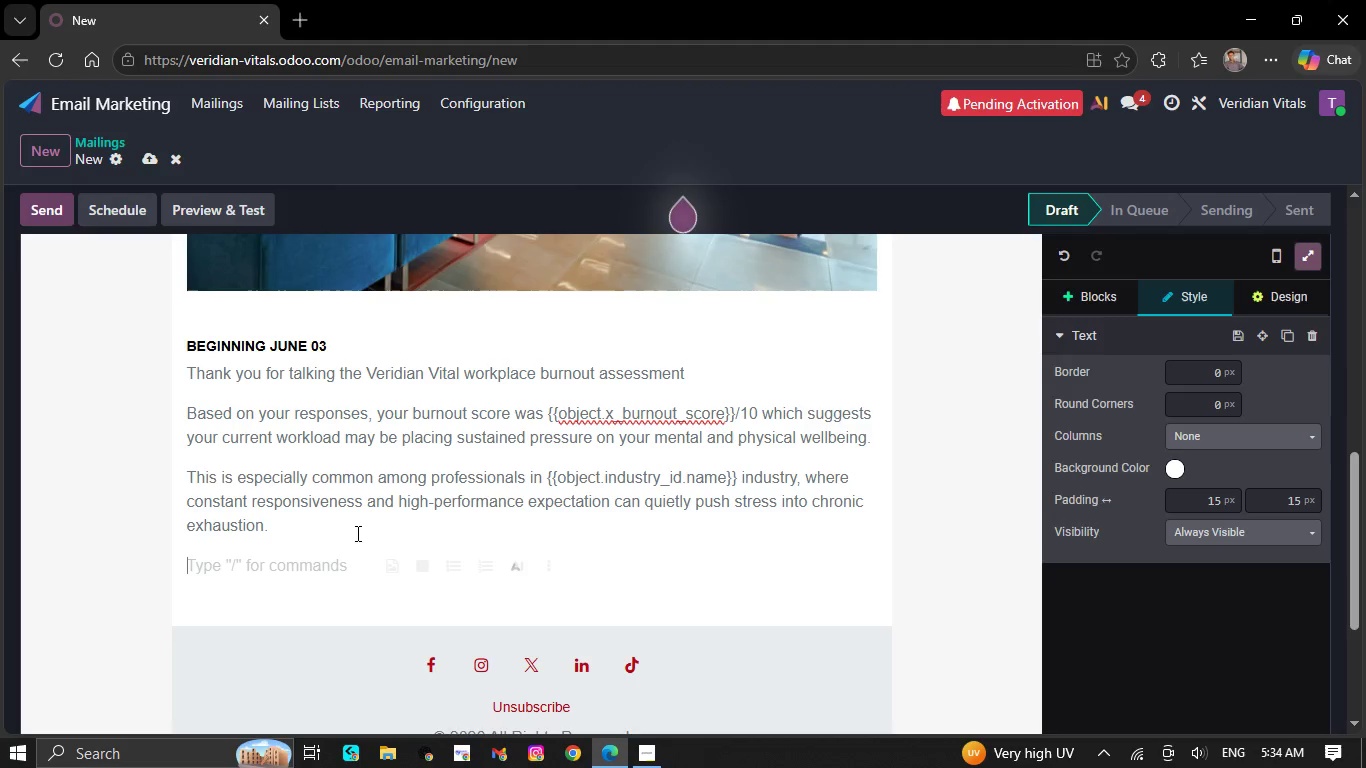 
wait(59.3)
 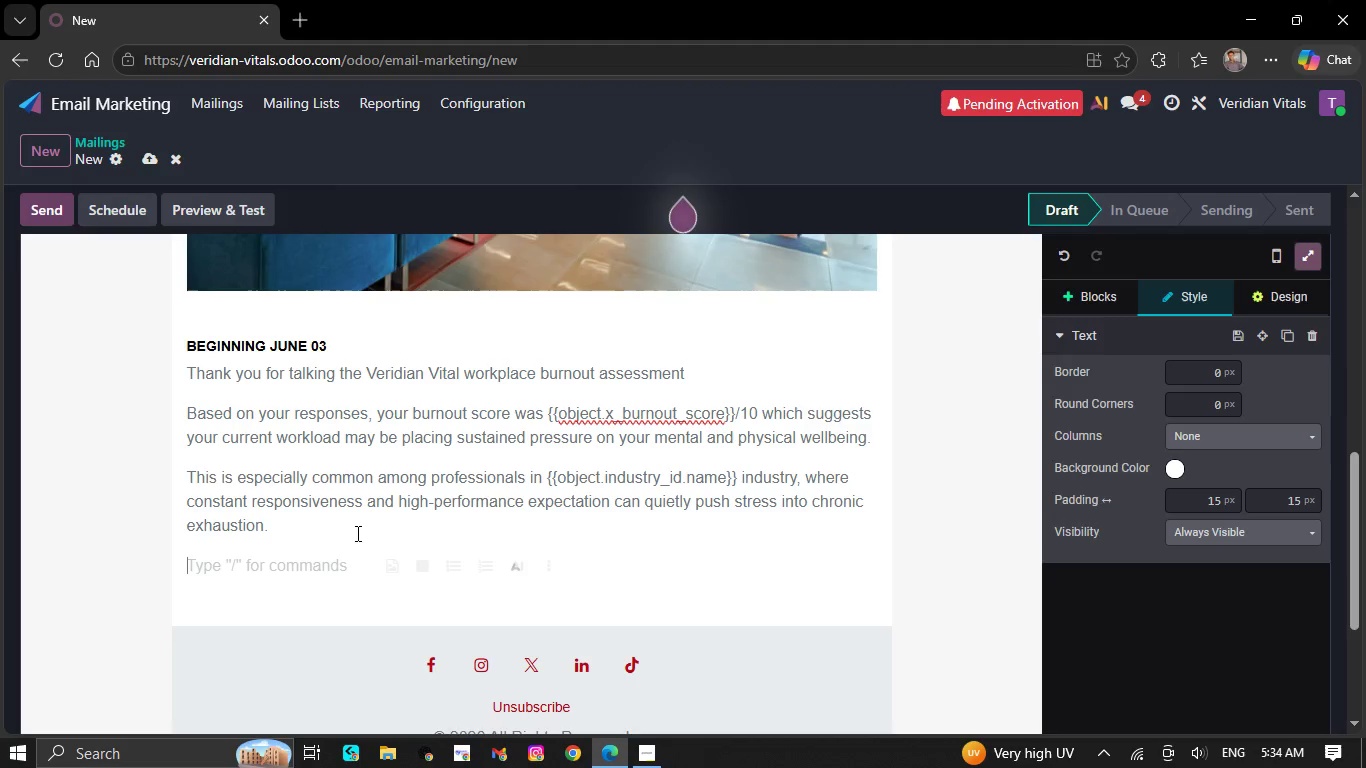 
type(Mn)
key(Backspace)
type(any )
 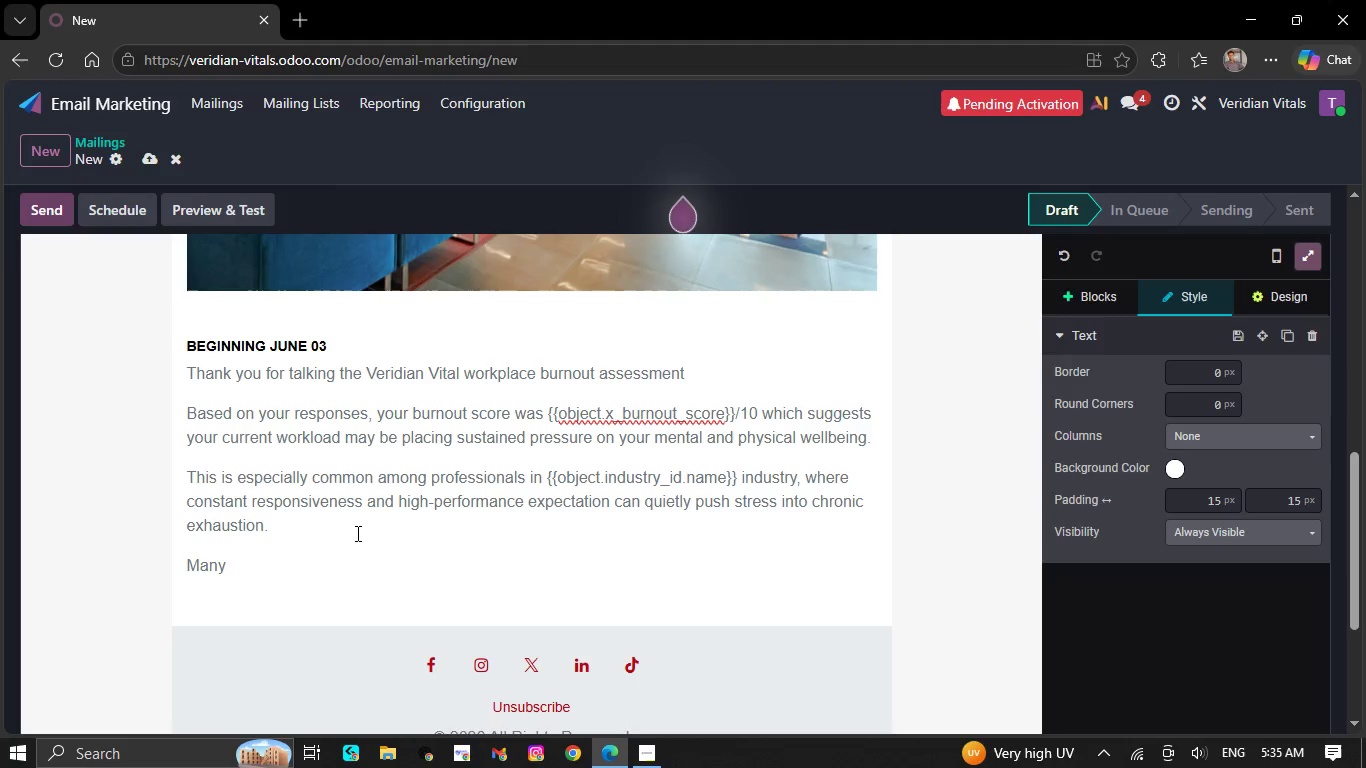 
key(Backspace)
key(Backspace)
key(Backspace)
key(Backspace)
key(Backspace)
type(Burnout is b)
key(Backspace)
type(not simply "being tired")
 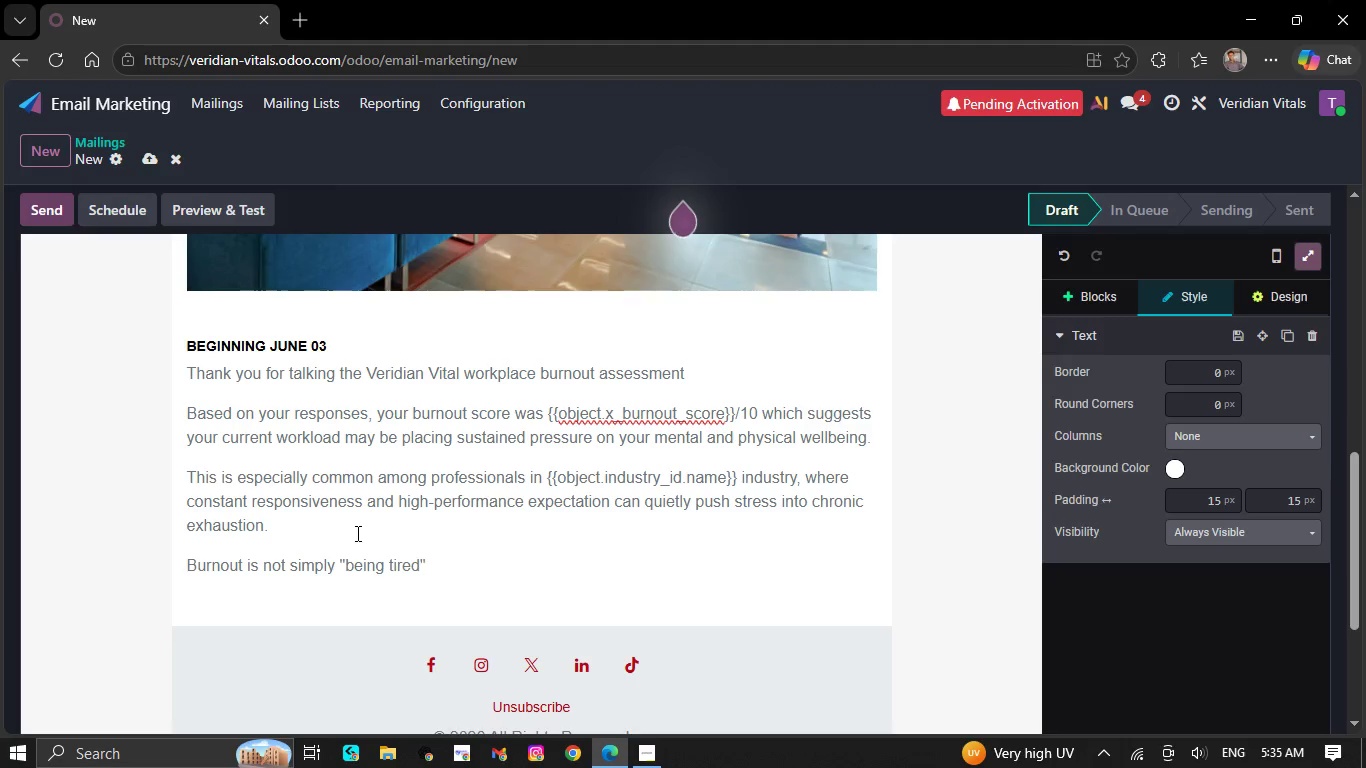 
wait(6.61)
 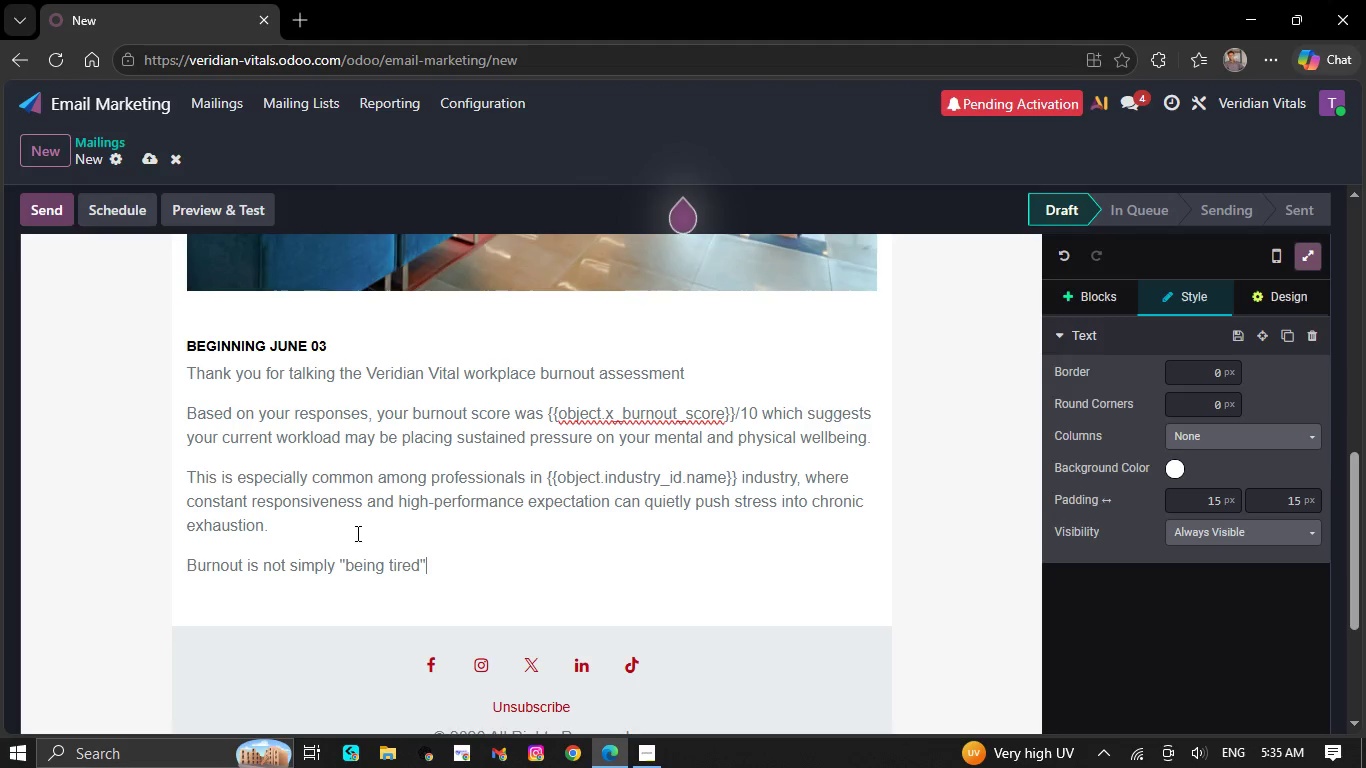 
key(ArrowLeft)
 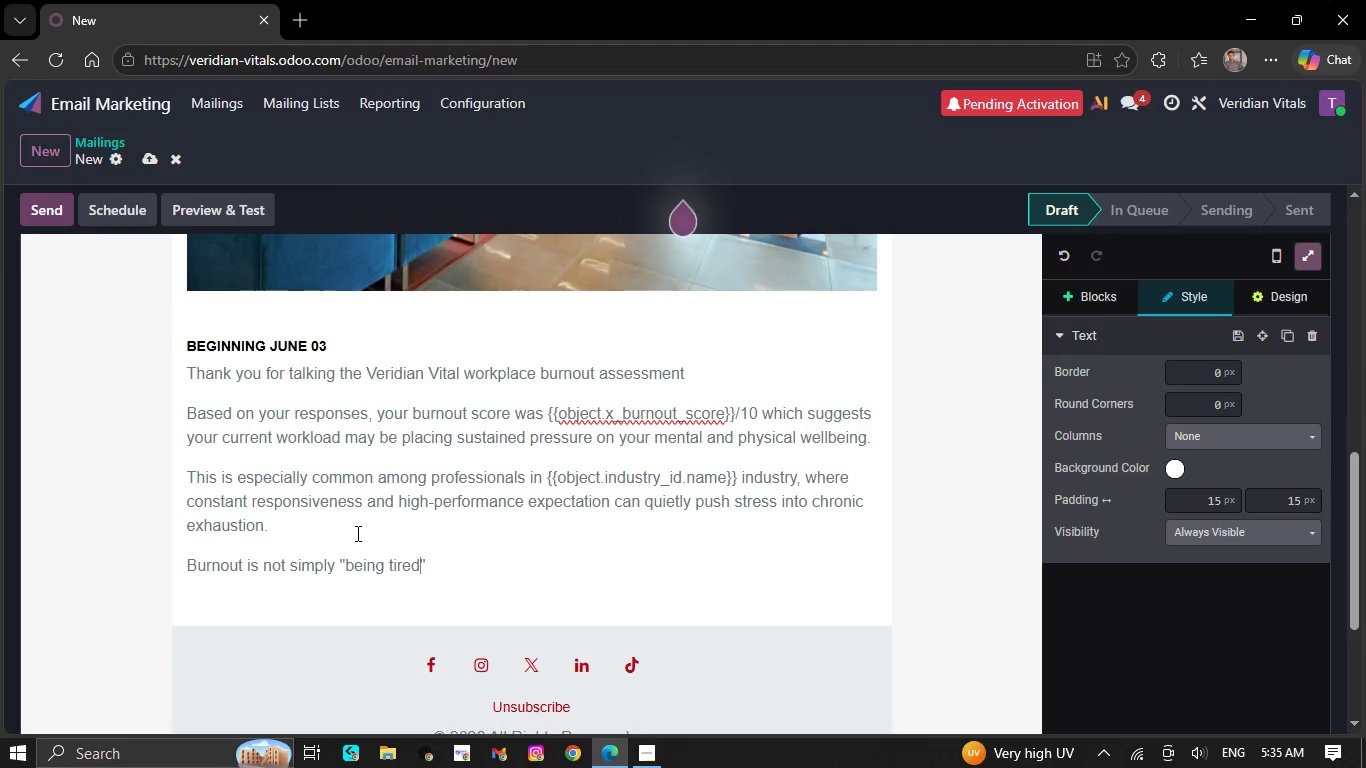 
key(Period)
 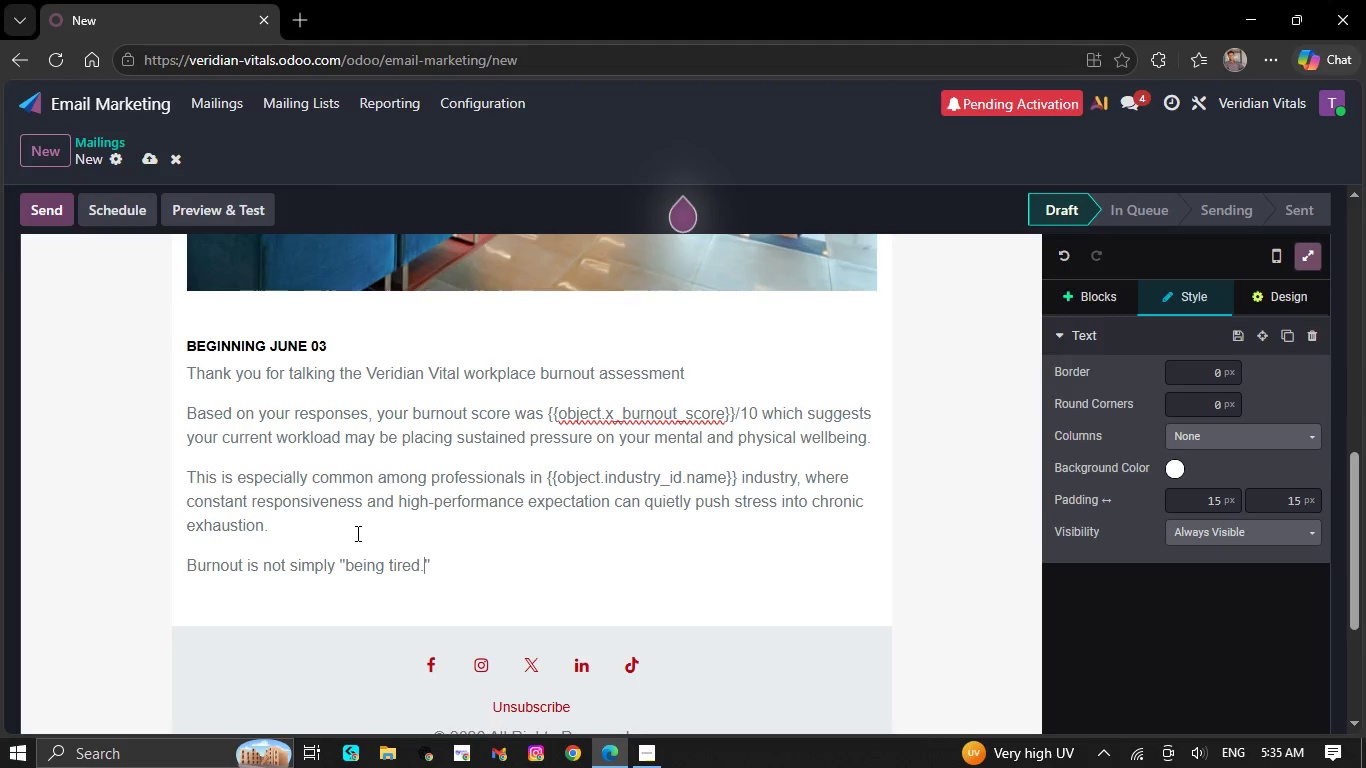 
key(Space)
 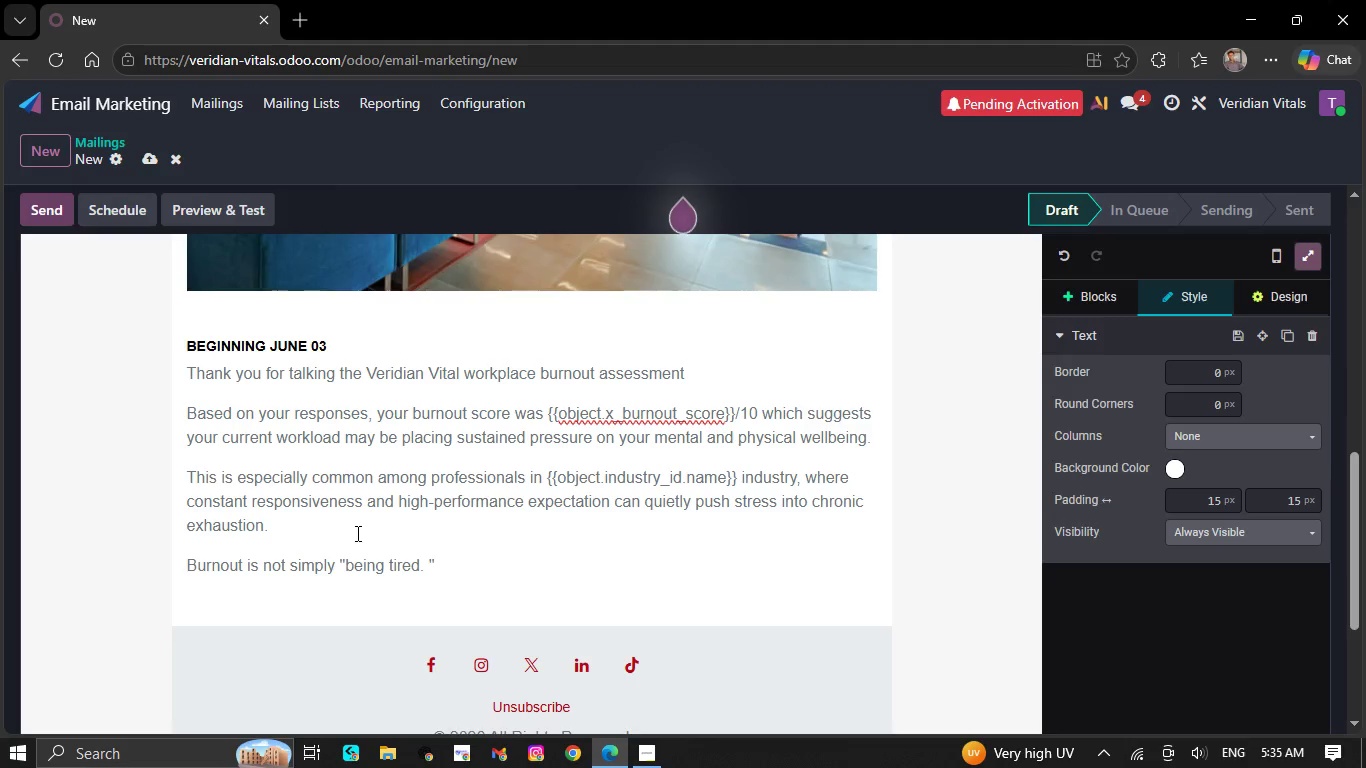 
key(Backspace)
 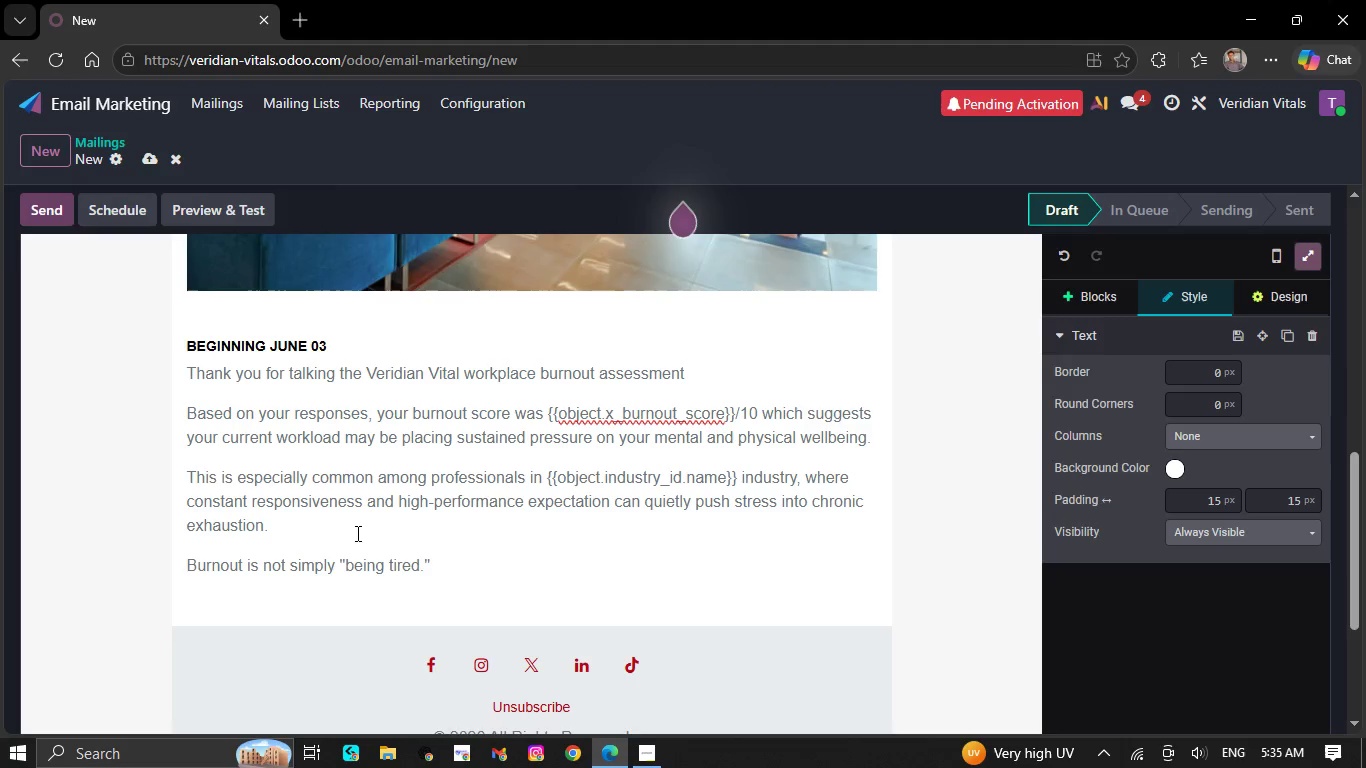 
key(ArrowRight)
 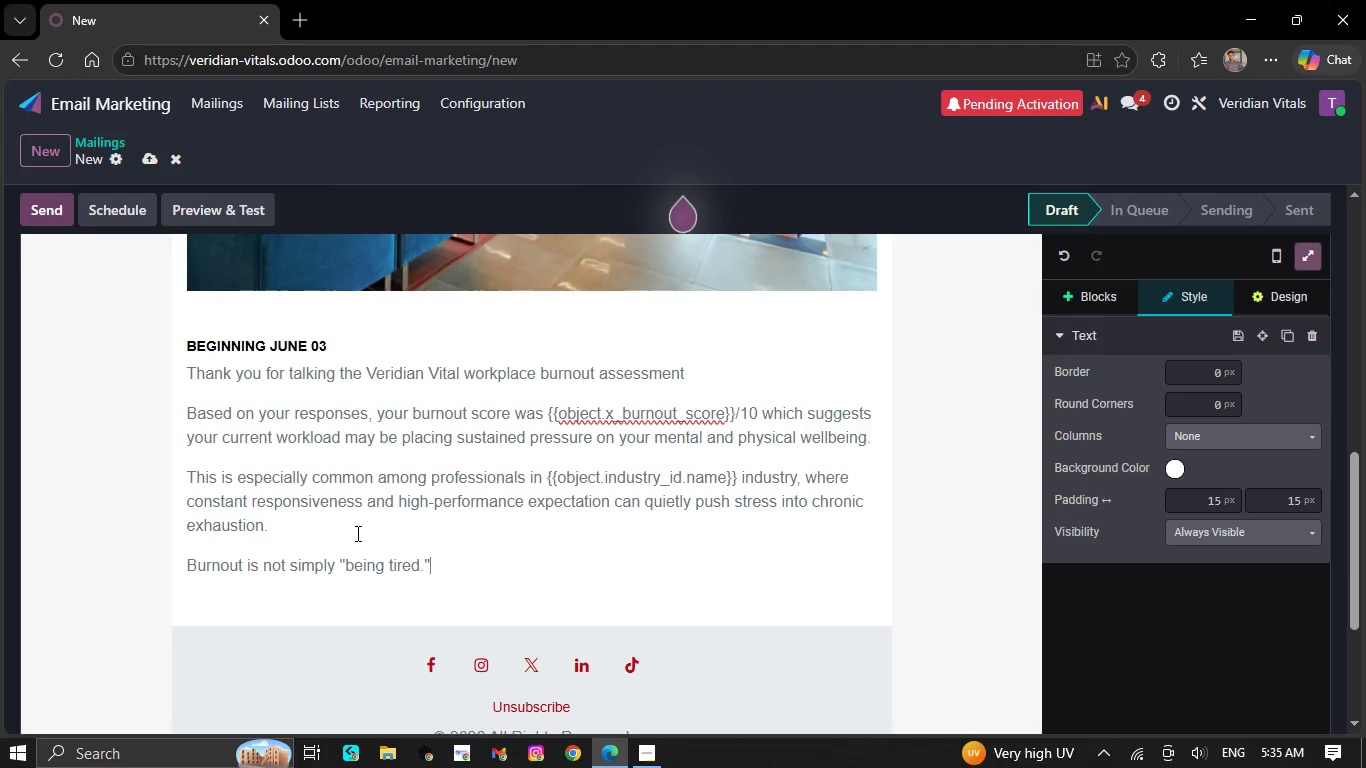 
key(ArrowRight)
 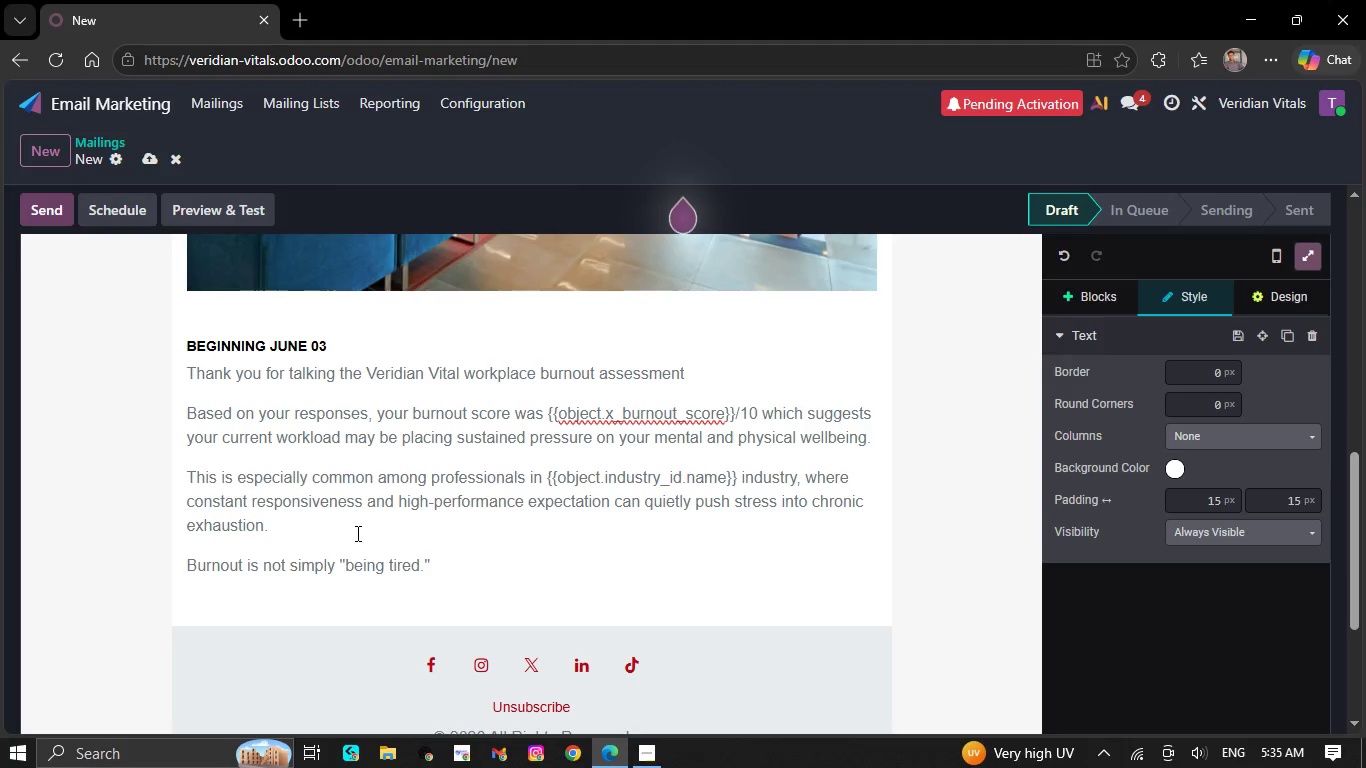 
key(Space)
 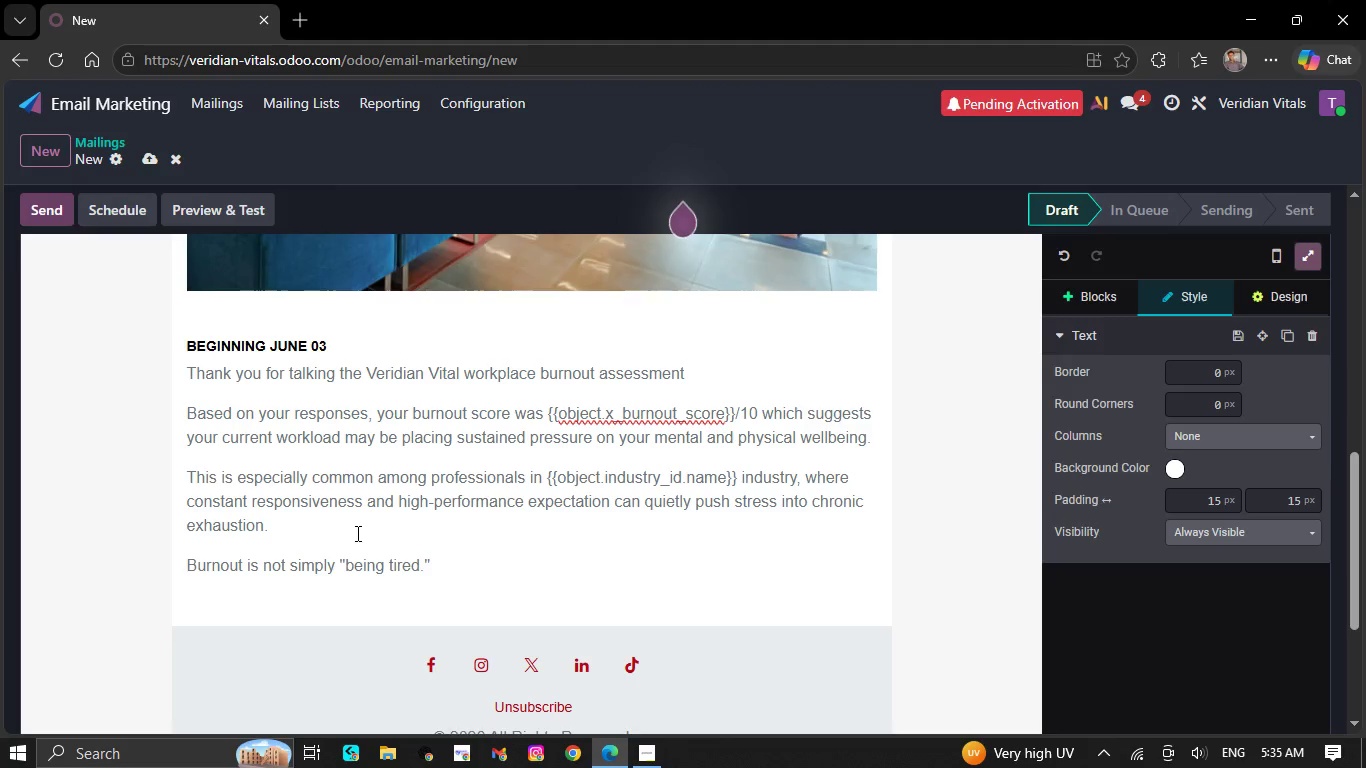 
key(CapsLock)
 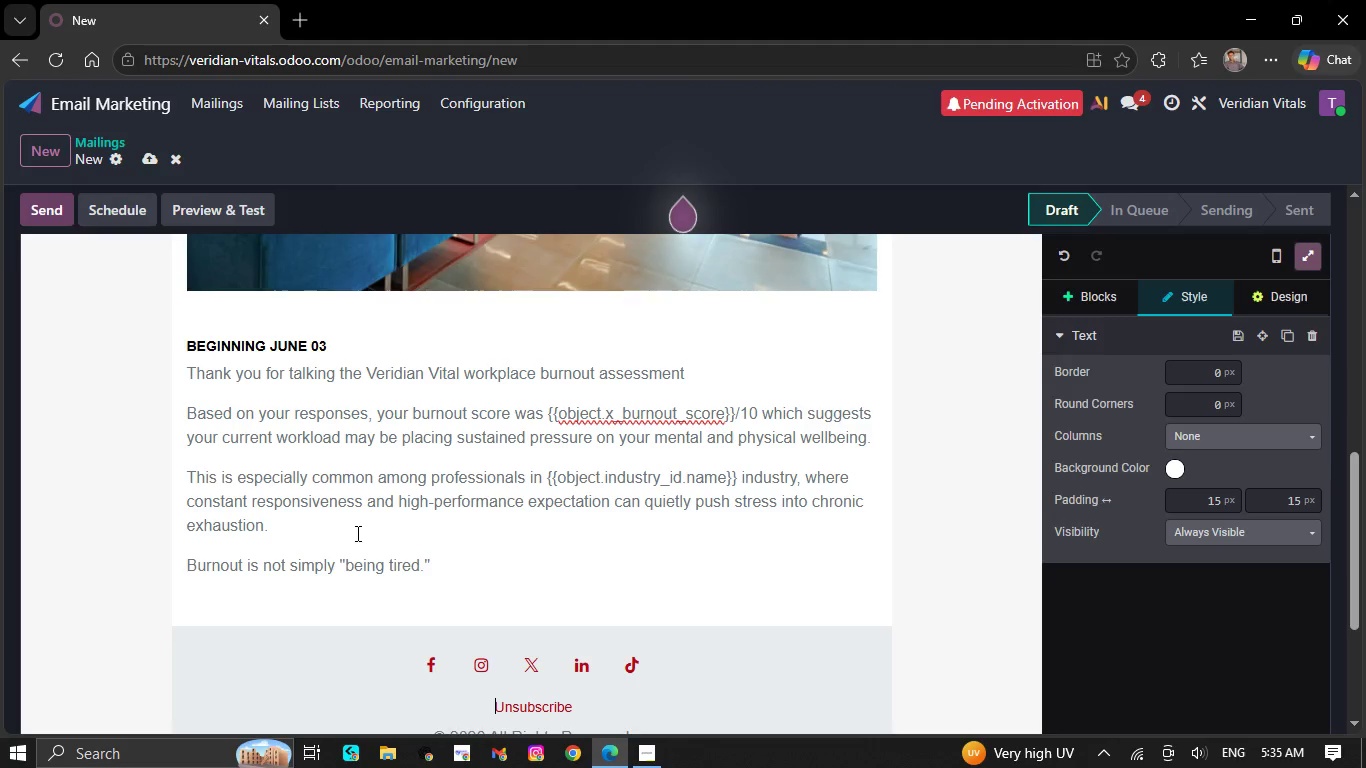 
key(R)
 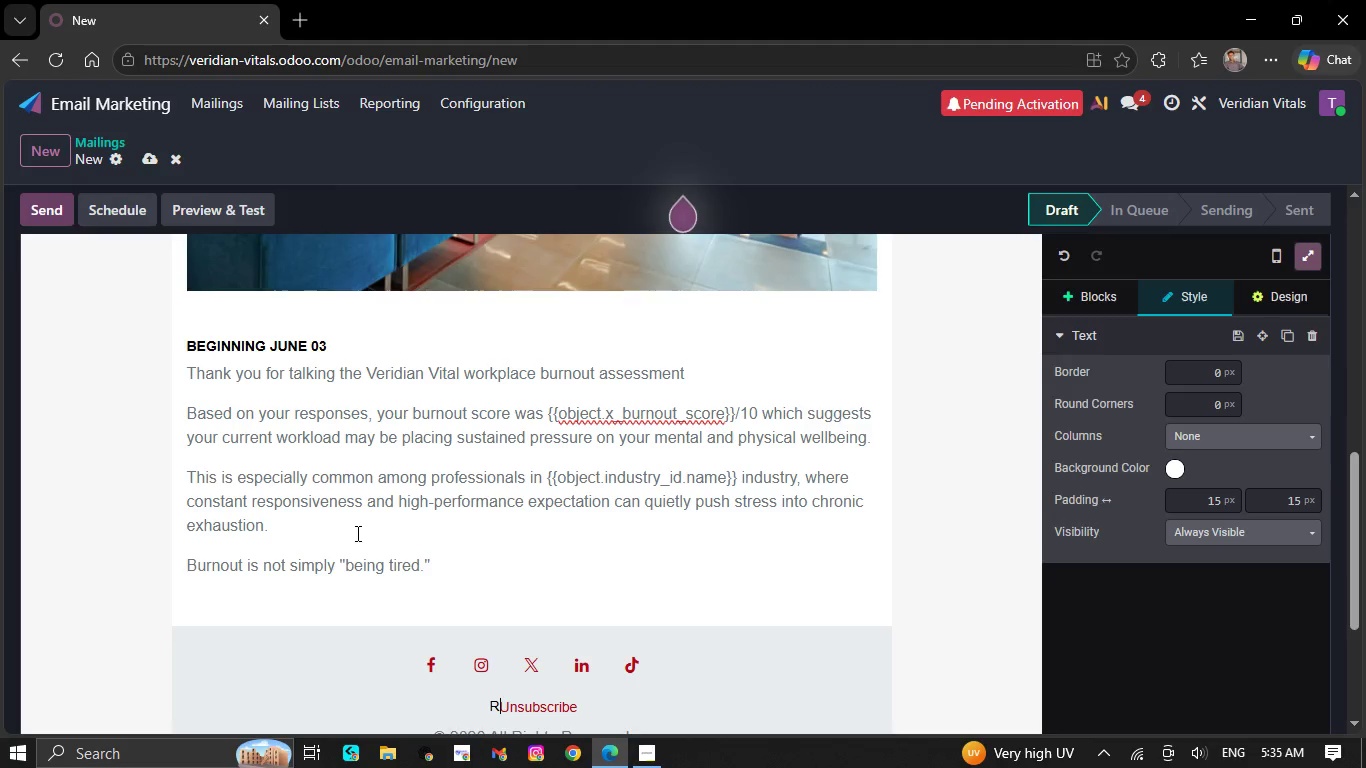 
key(CapsLock)
 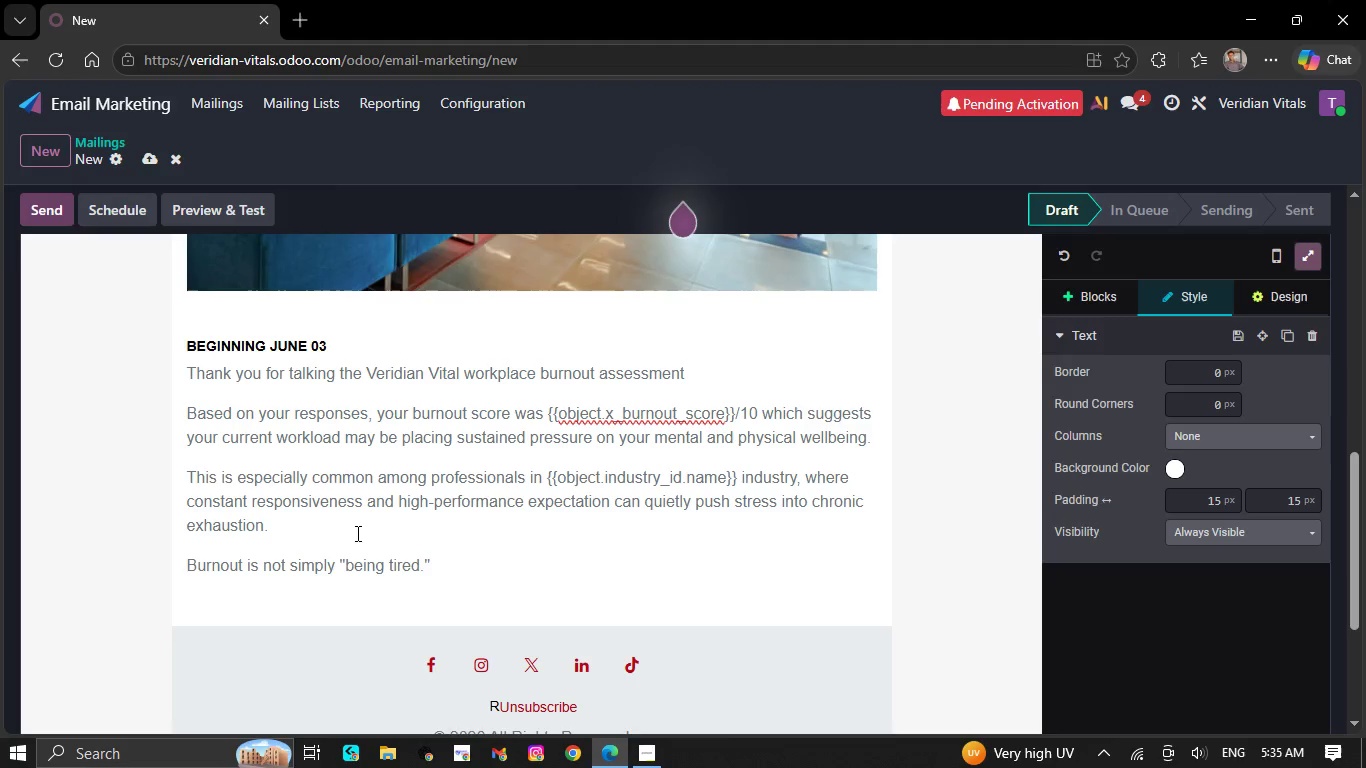 
key(E)
 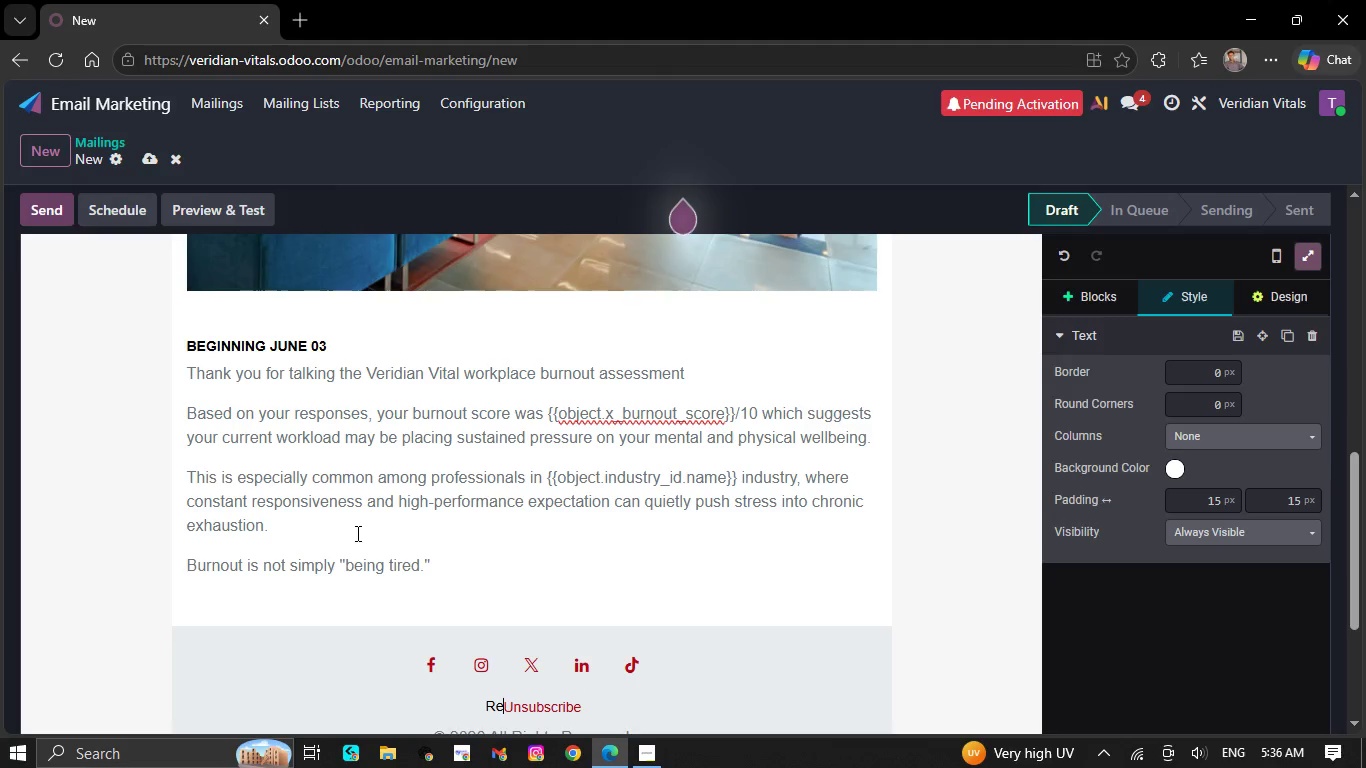 
type(search )
 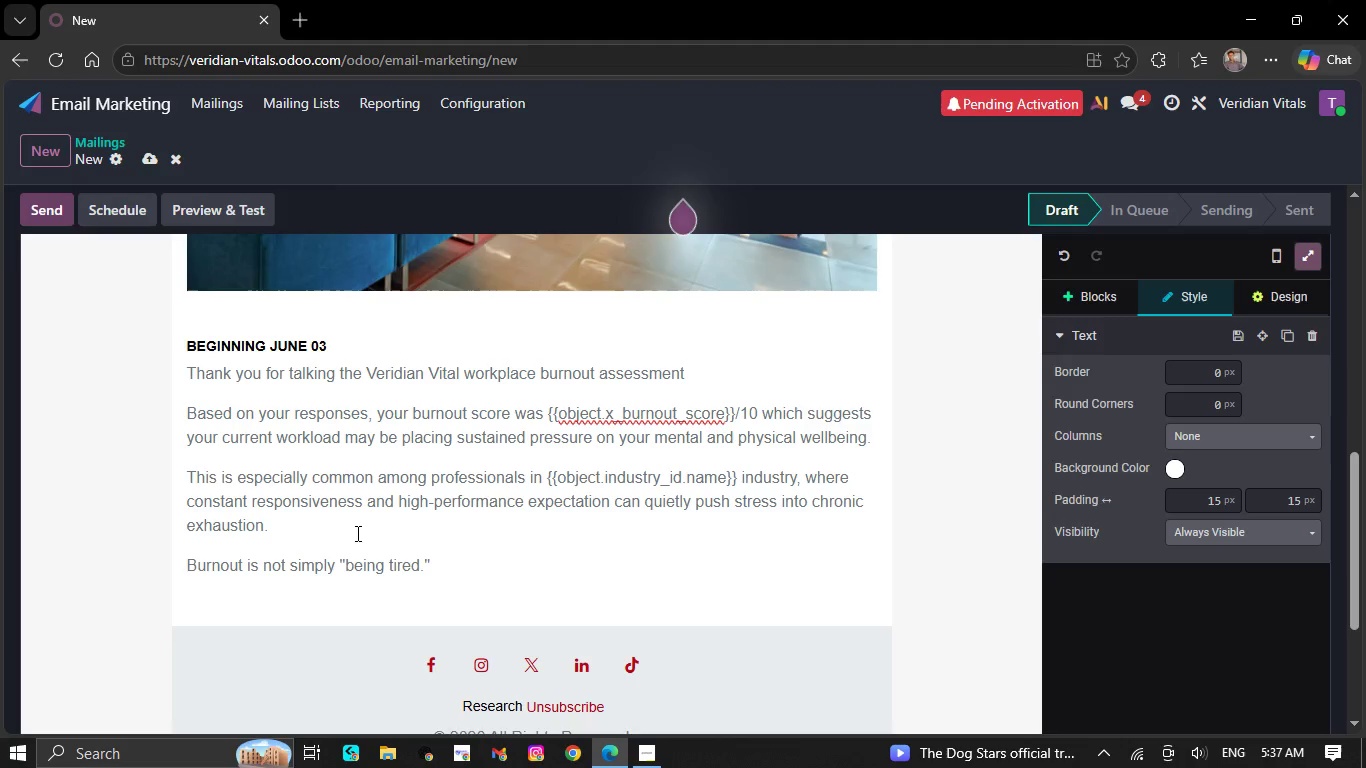 
wait(60.92)
 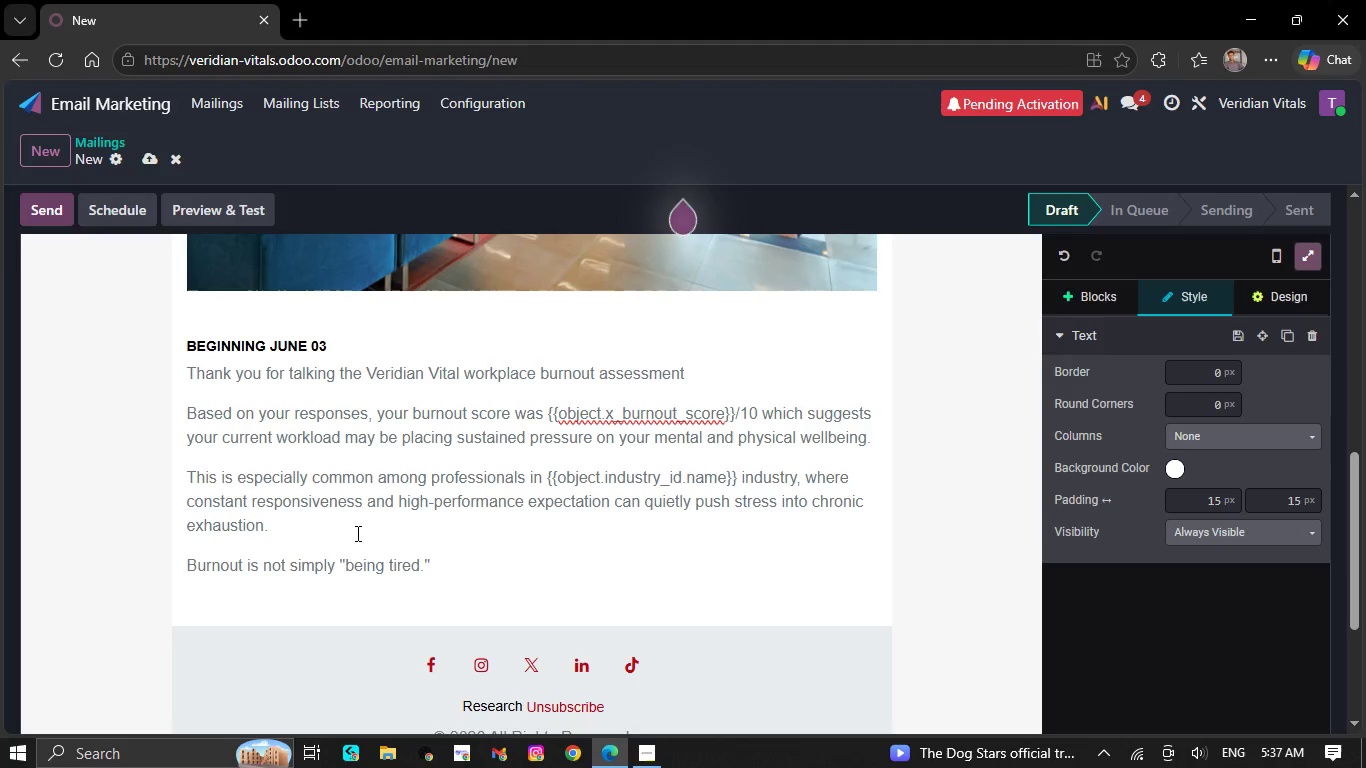 
key(CapsLock)
 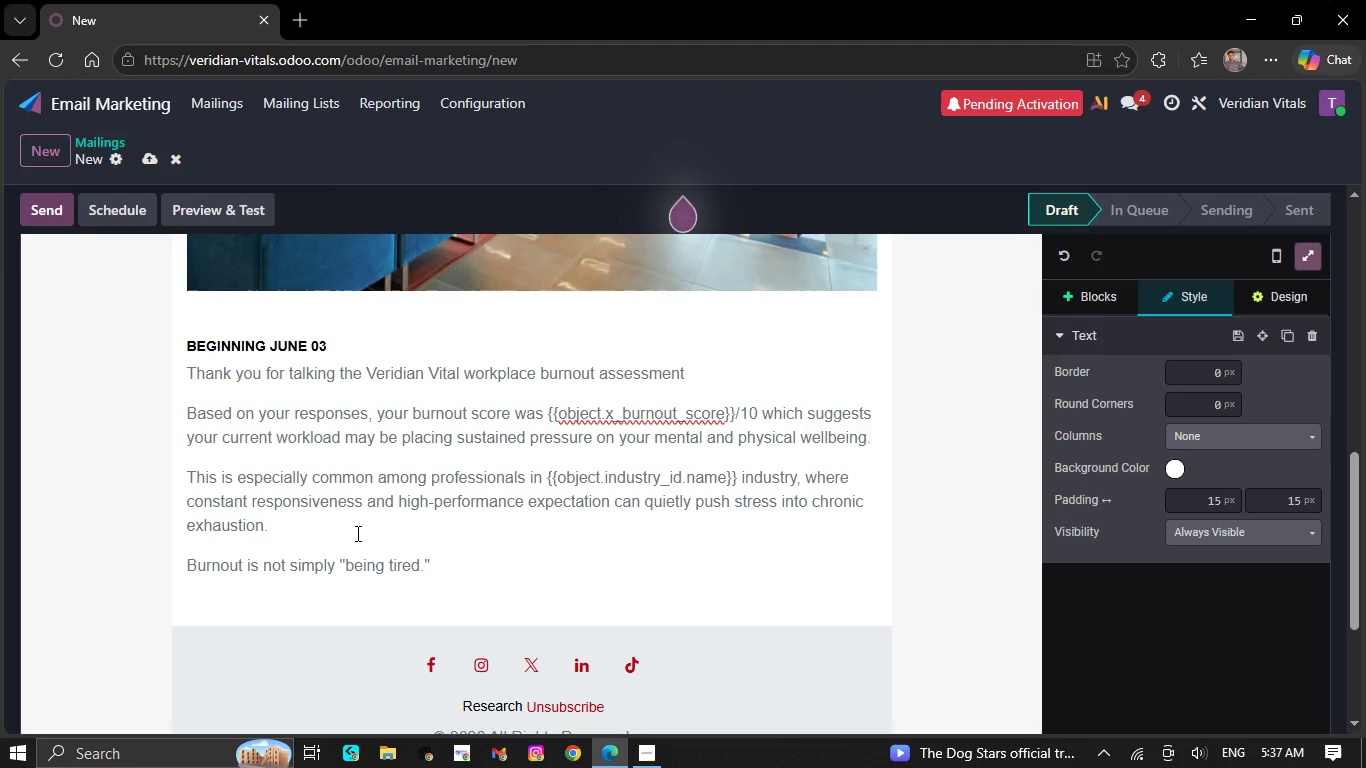 
key(R)
 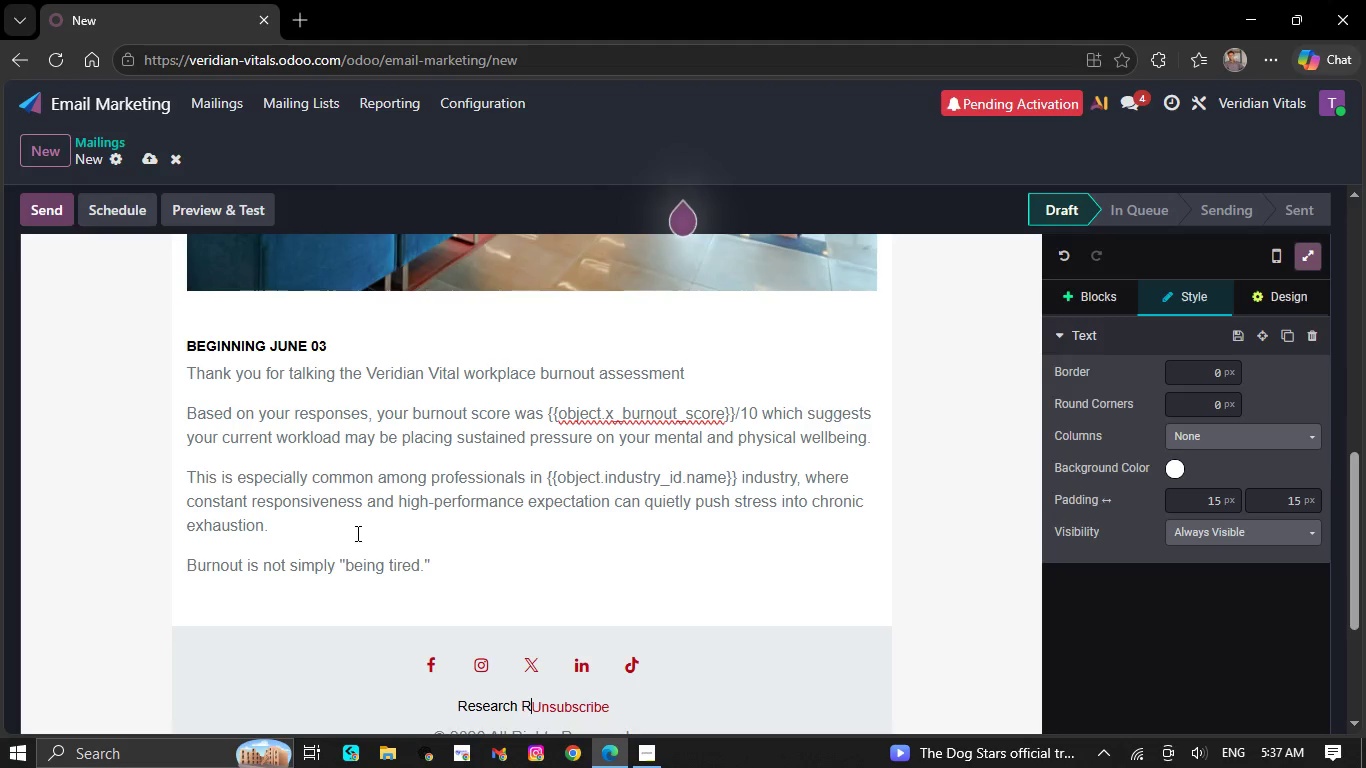 
key(CapsLock)
 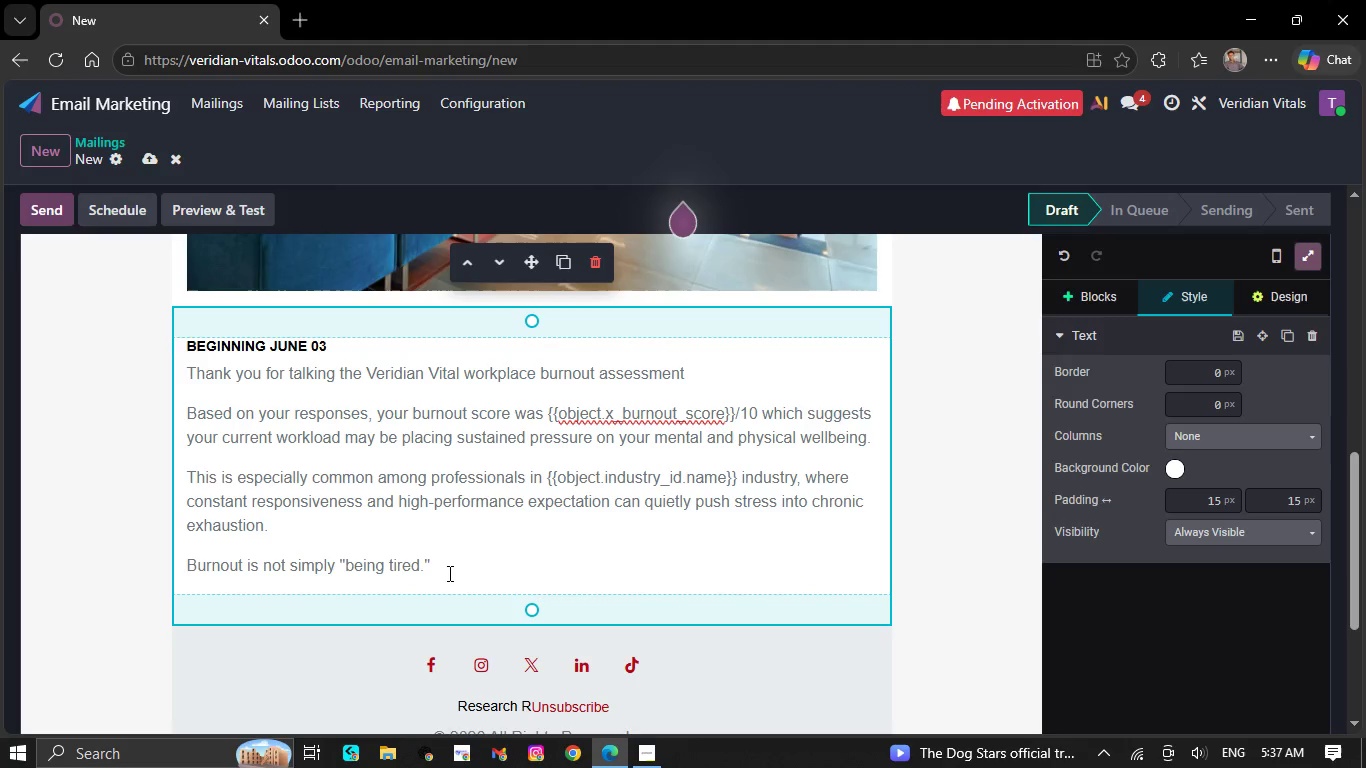 
key(Backspace)
 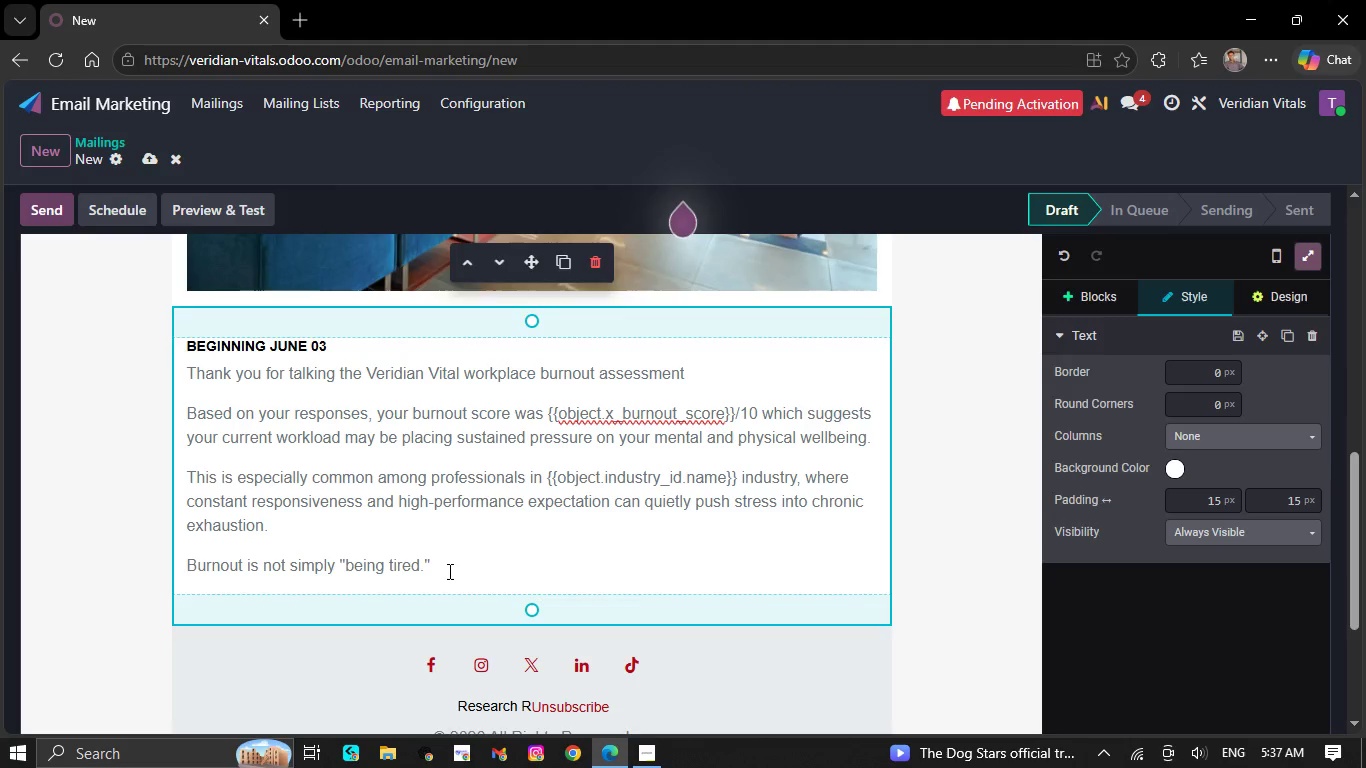 
key(Backspace)
 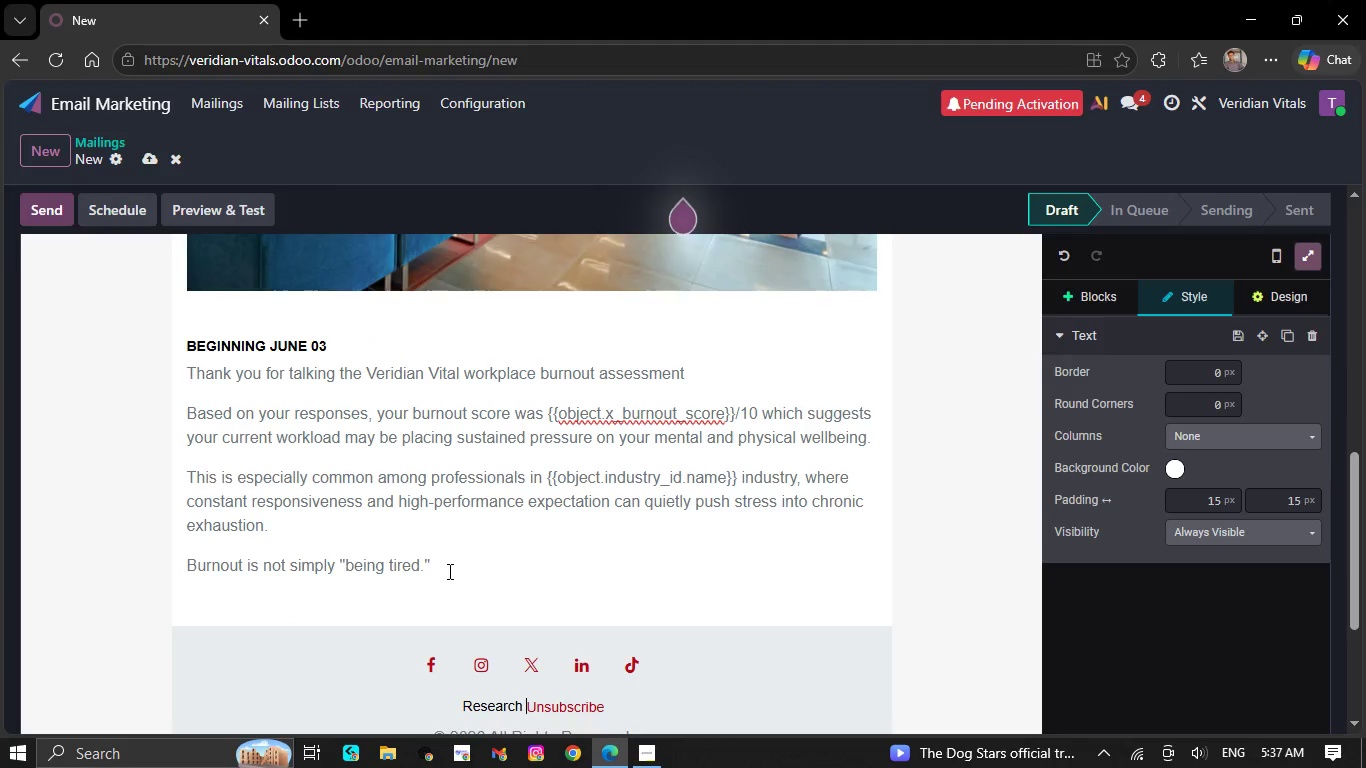 
key(Backspace)
 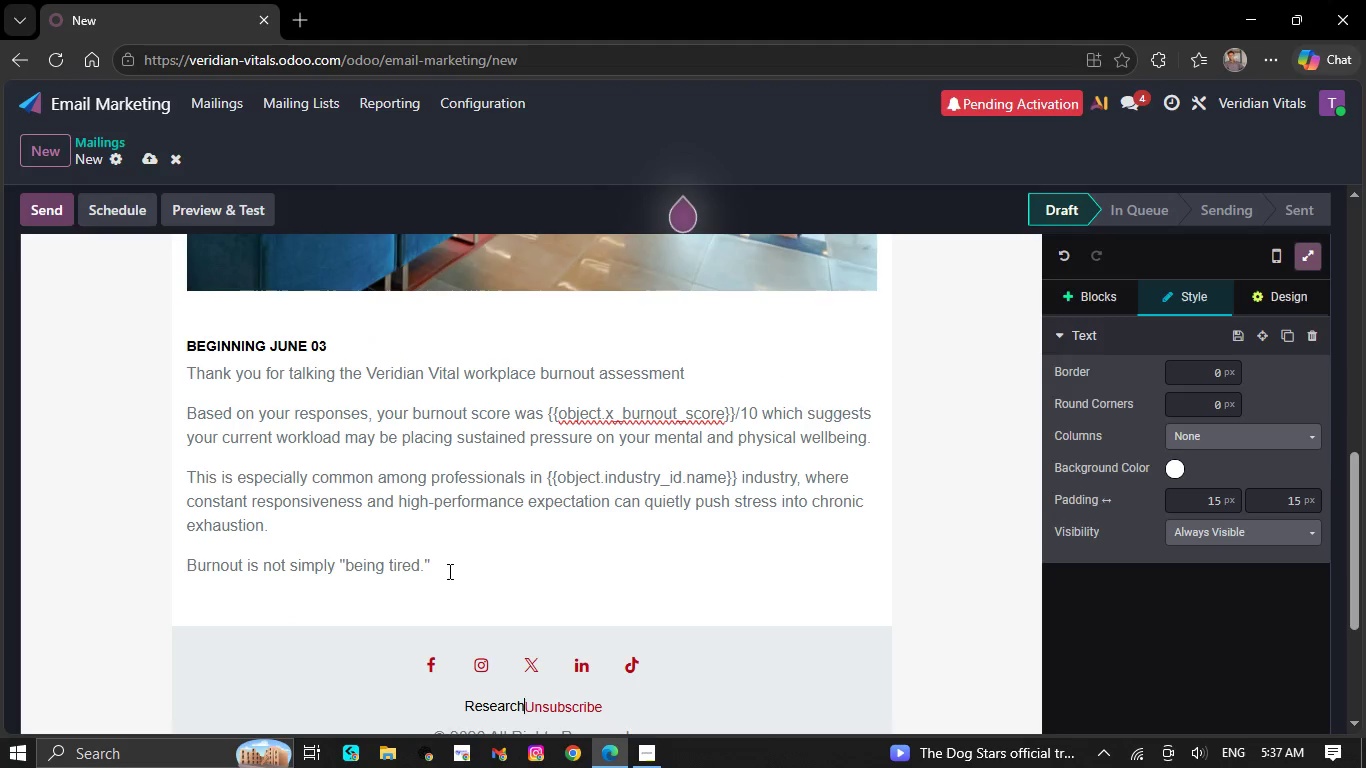 
key(Backspace)
 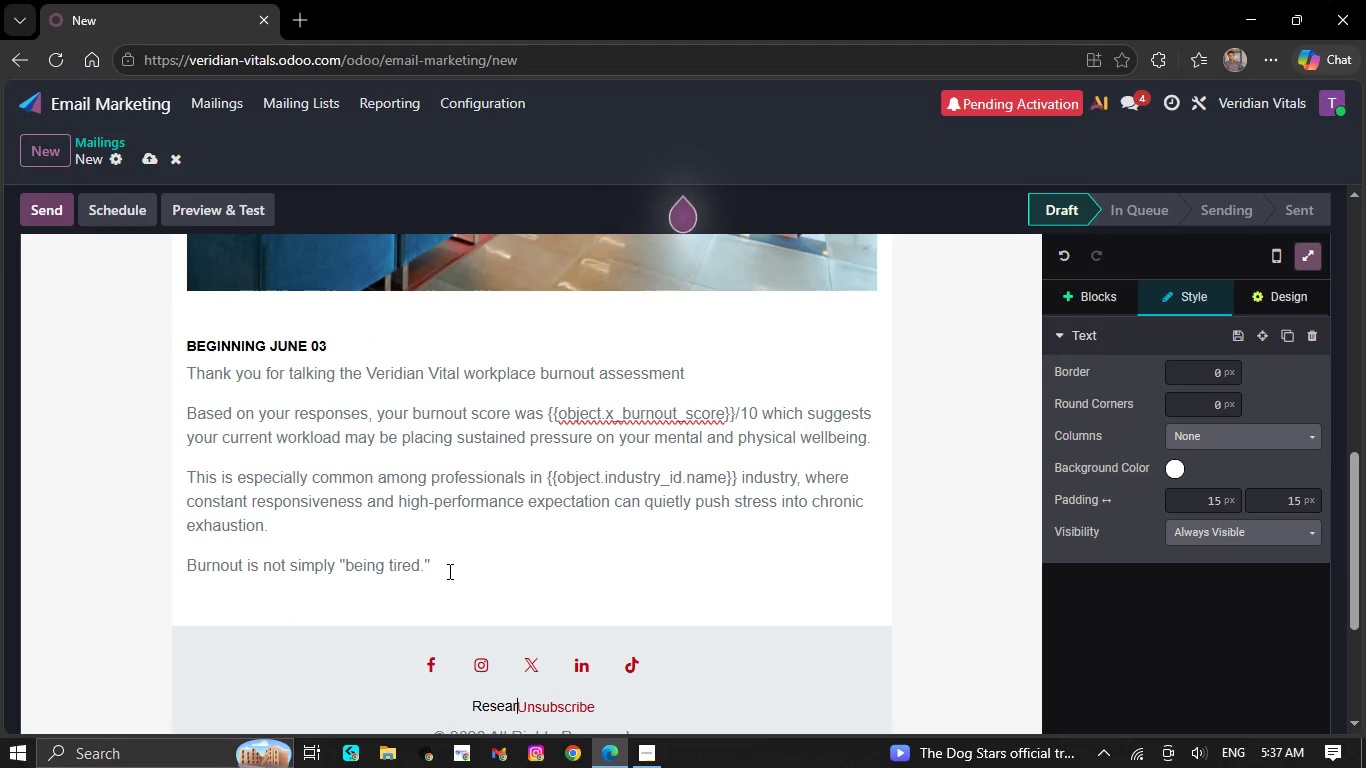 
key(Backspace)
 